 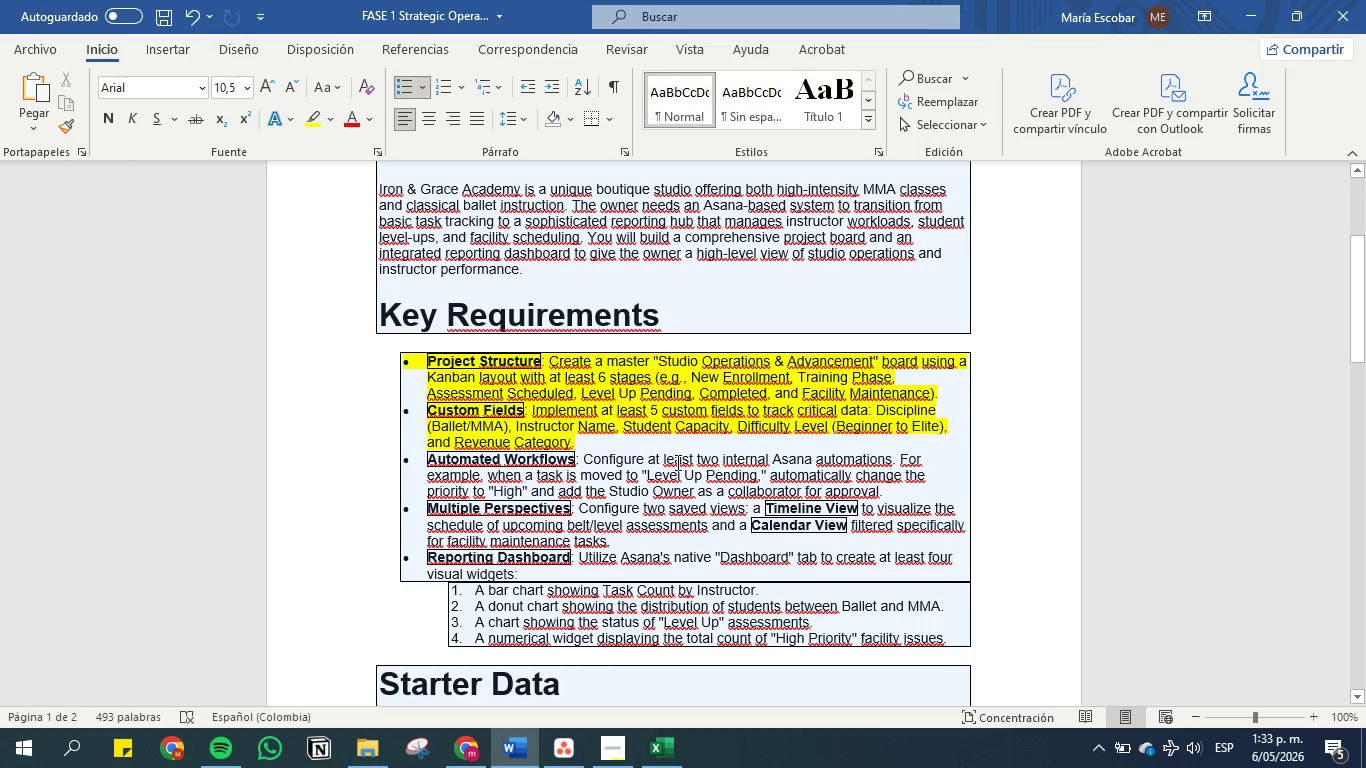 
scroll: coordinate [554, 285], scroll_direction: down, amount: 2.0
 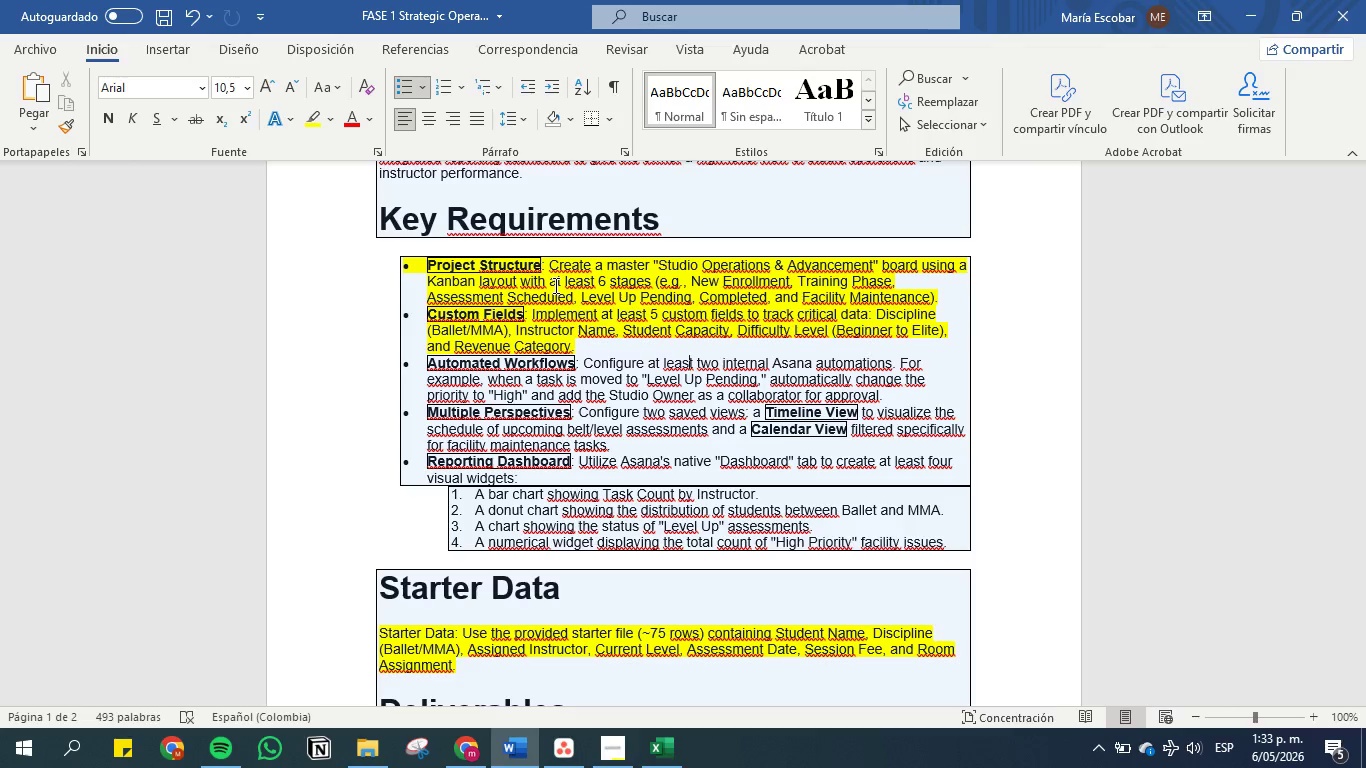 
wait(24.52)
 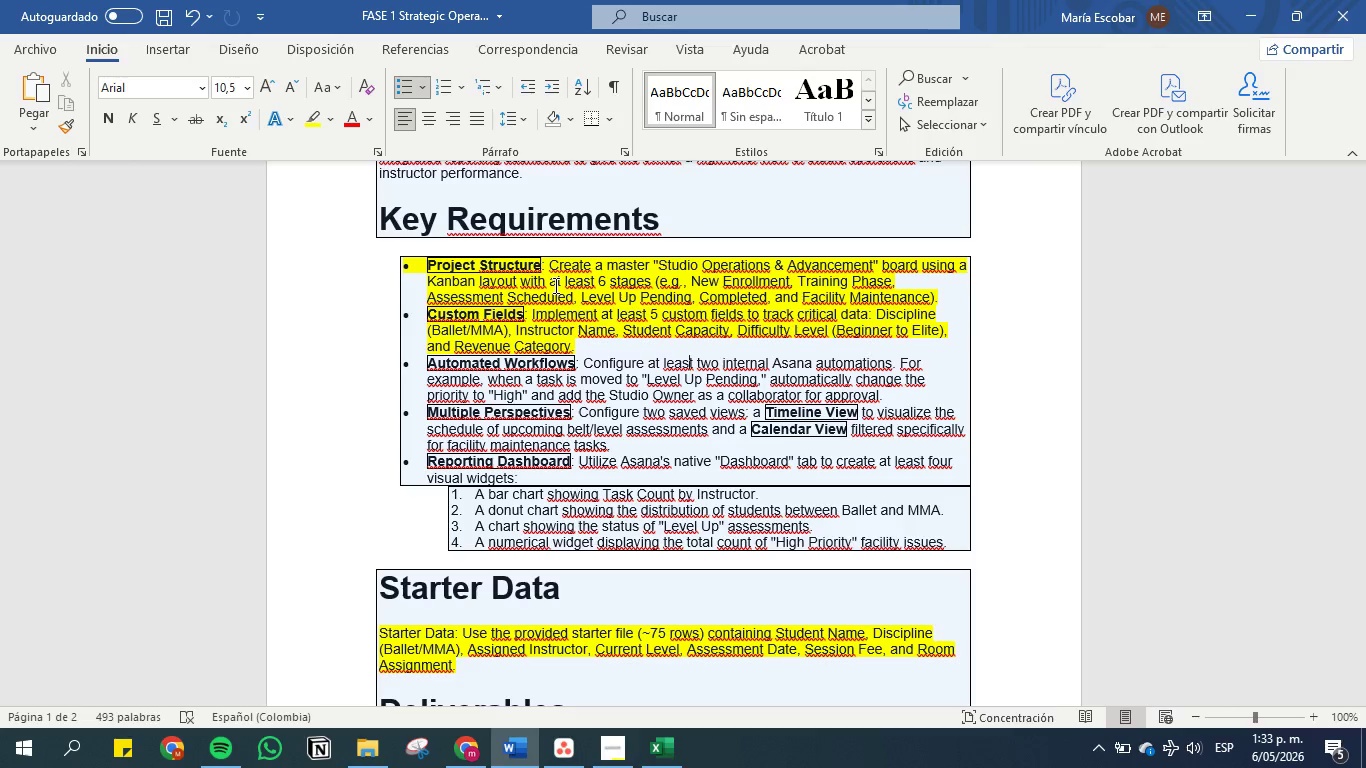 
scroll: coordinate [554, 285], scroll_direction: down, amount: 3.0
 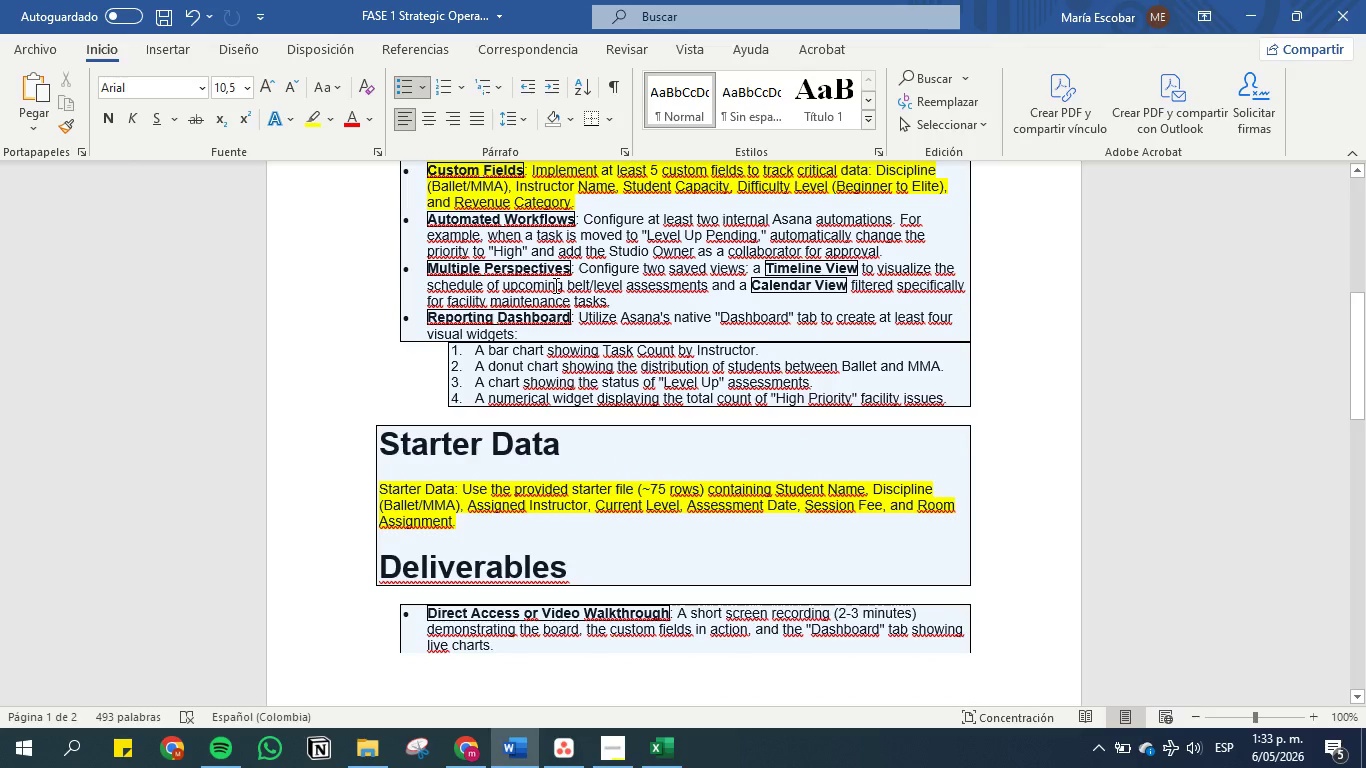 
scroll: coordinate [554, 285], scroll_direction: up, amount: 1.0
 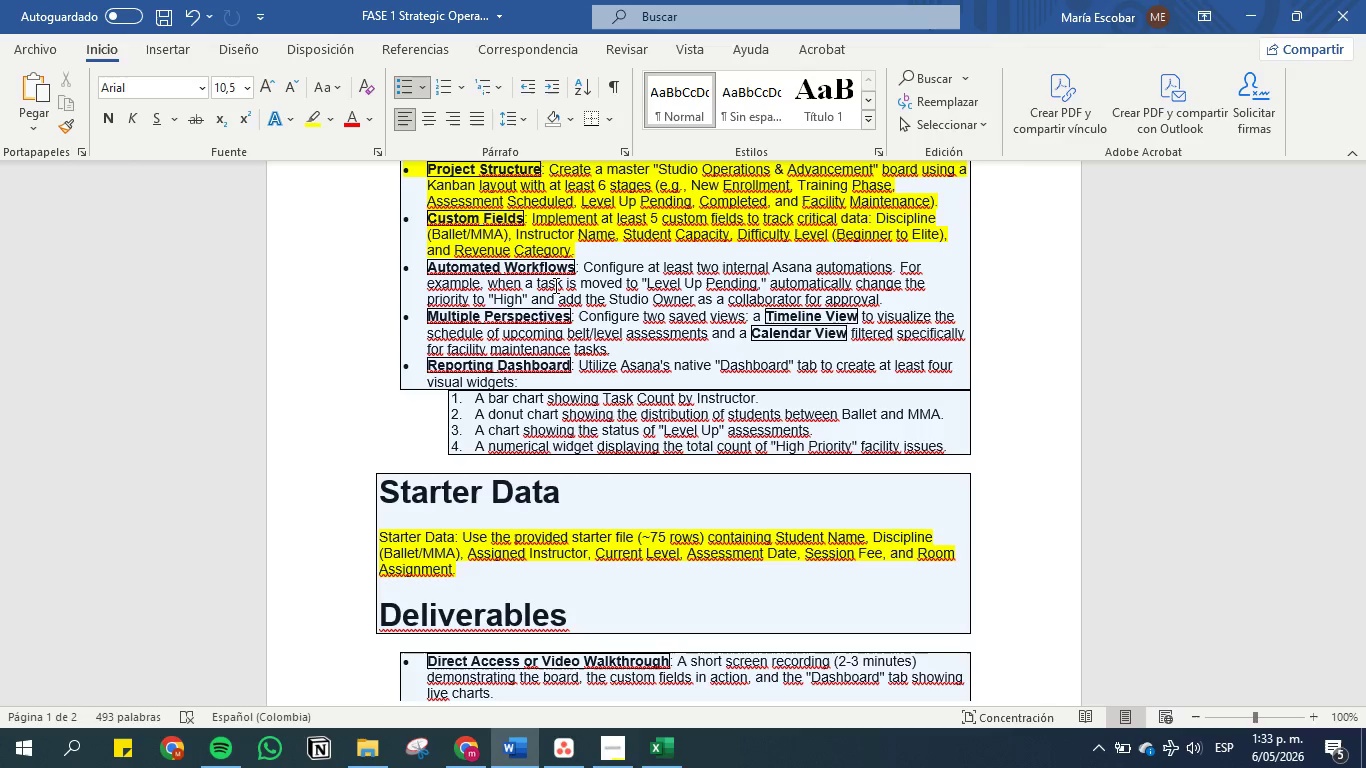 
wait(18.28)
 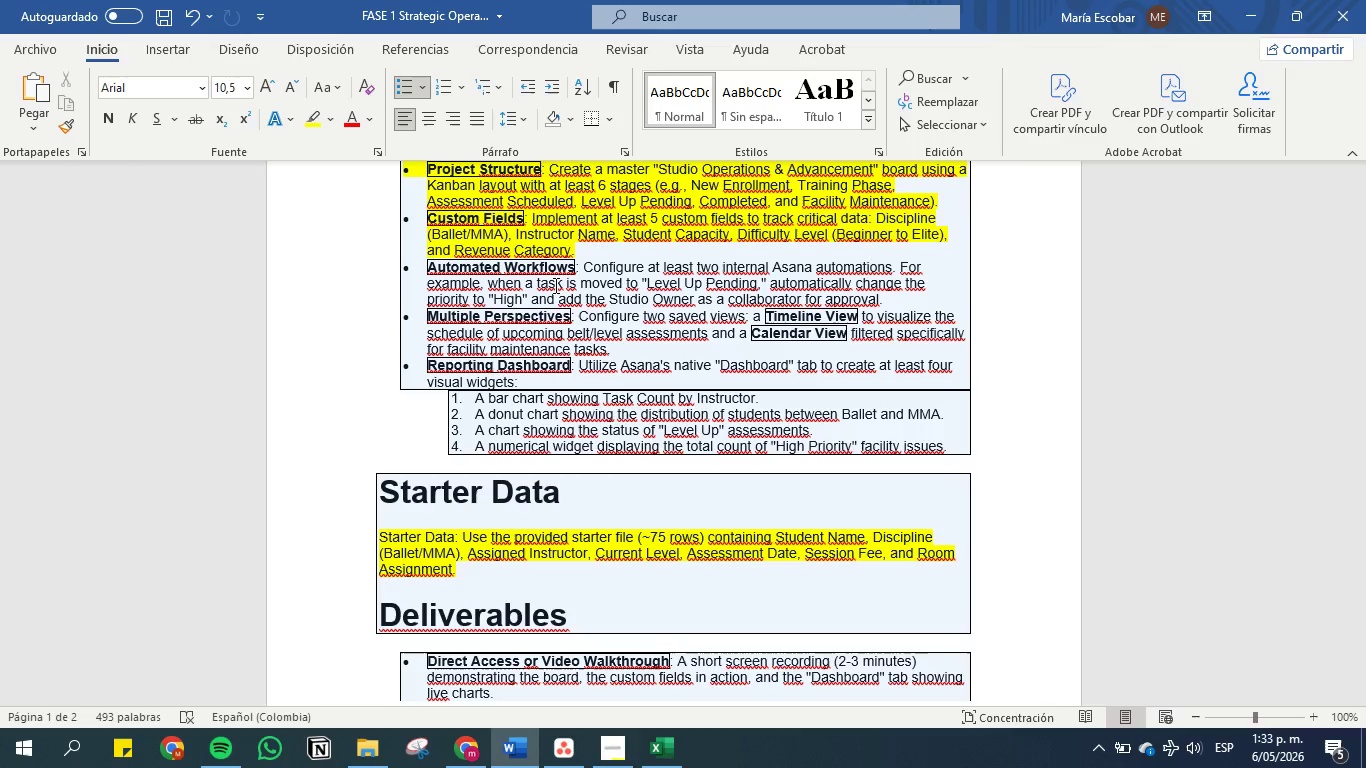 
scroll: coordinate [557, 269], scroll_direction: down, amount: 2.0
 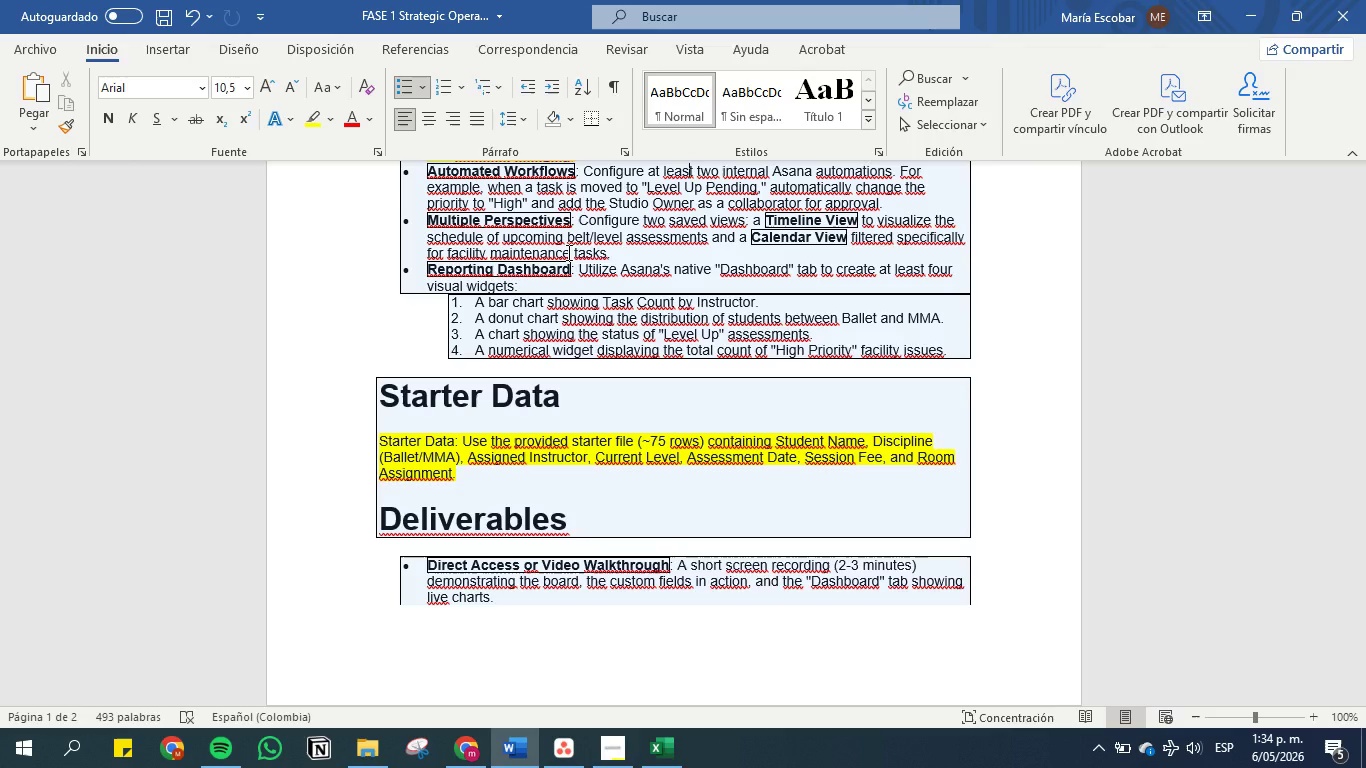 
wait(38.82)
 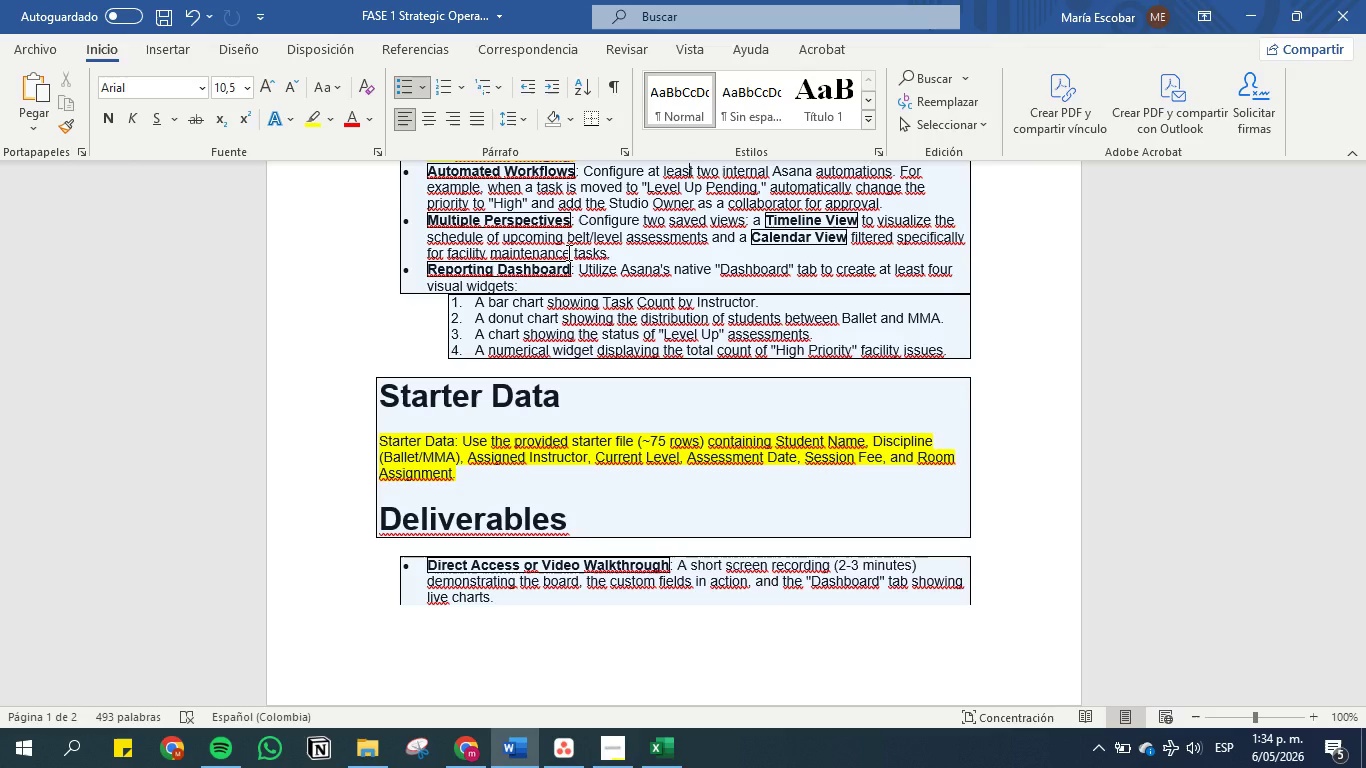 
scroll: coordinate [567, 252], scroll_direction: down, amount: 2.0
 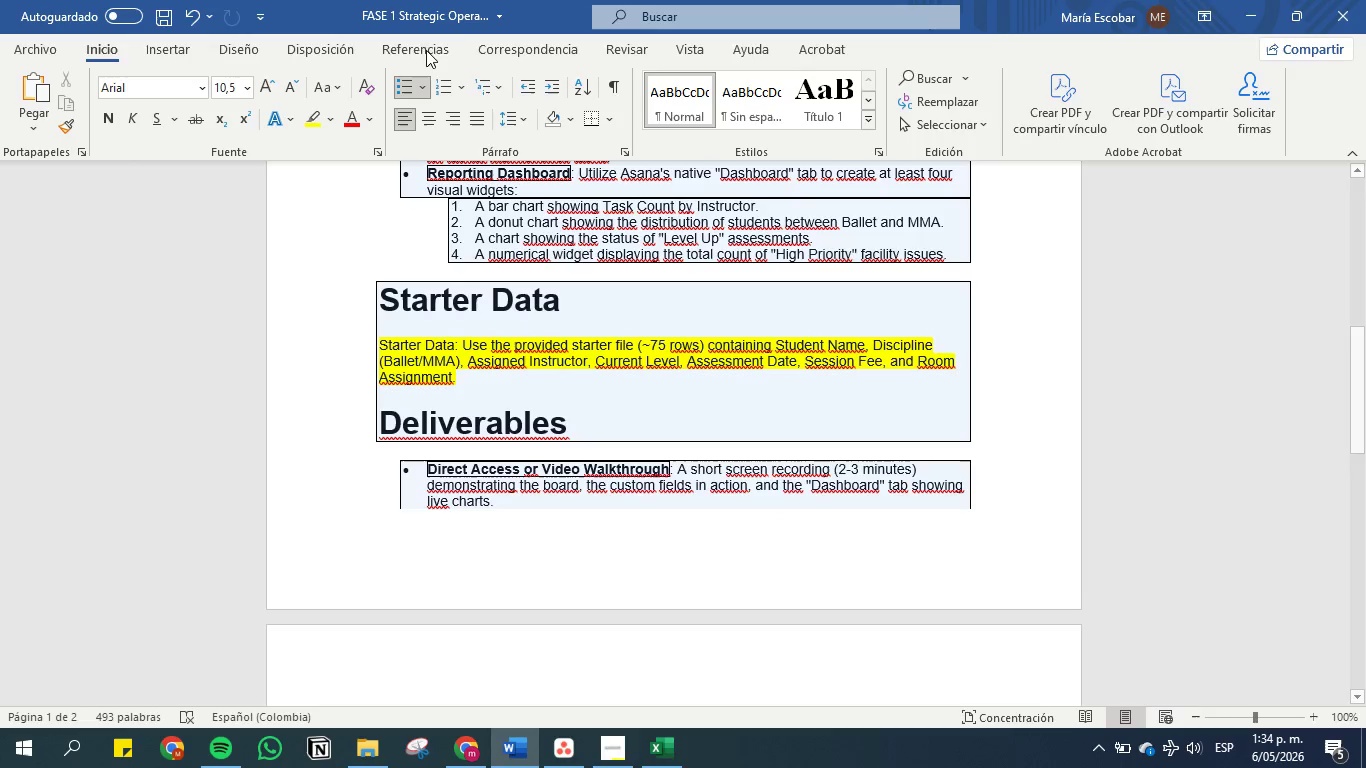 
left_click([506, 334])
 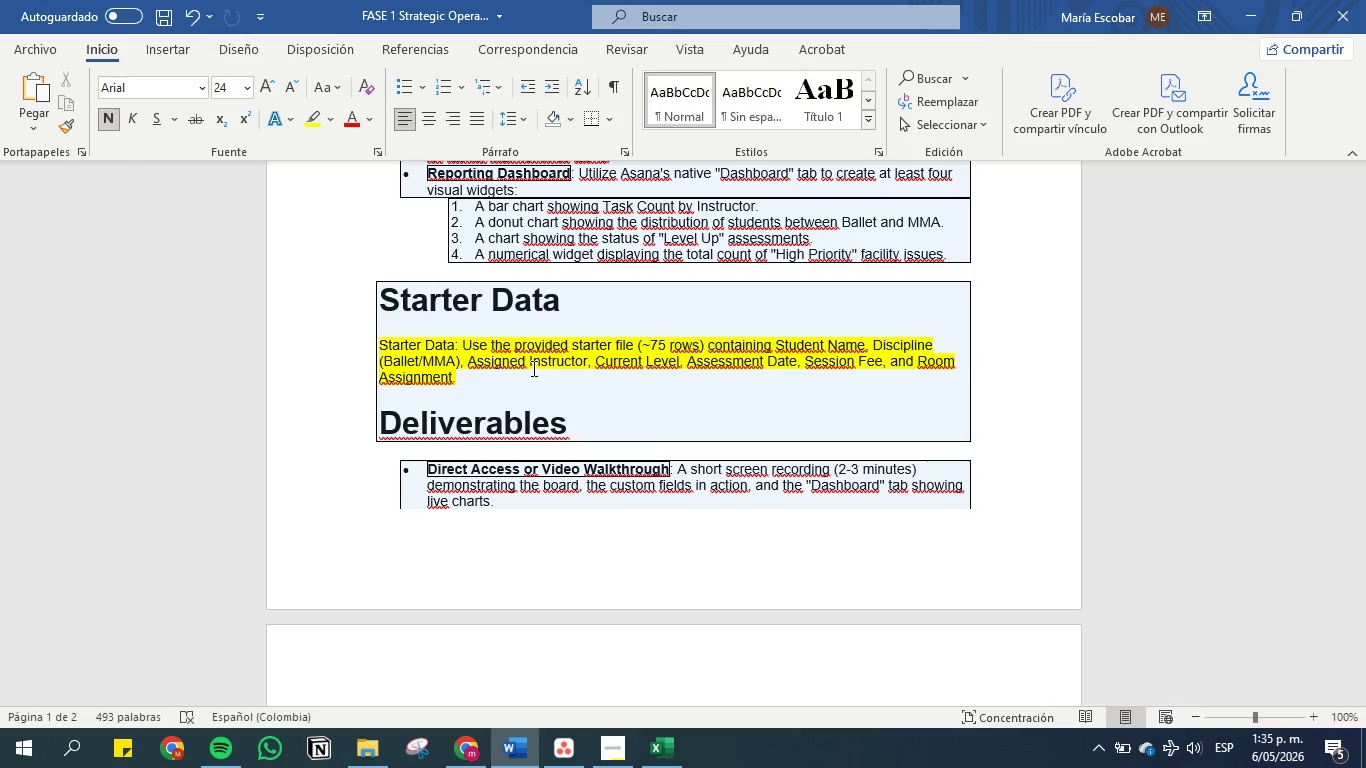 
wait(54.45)
 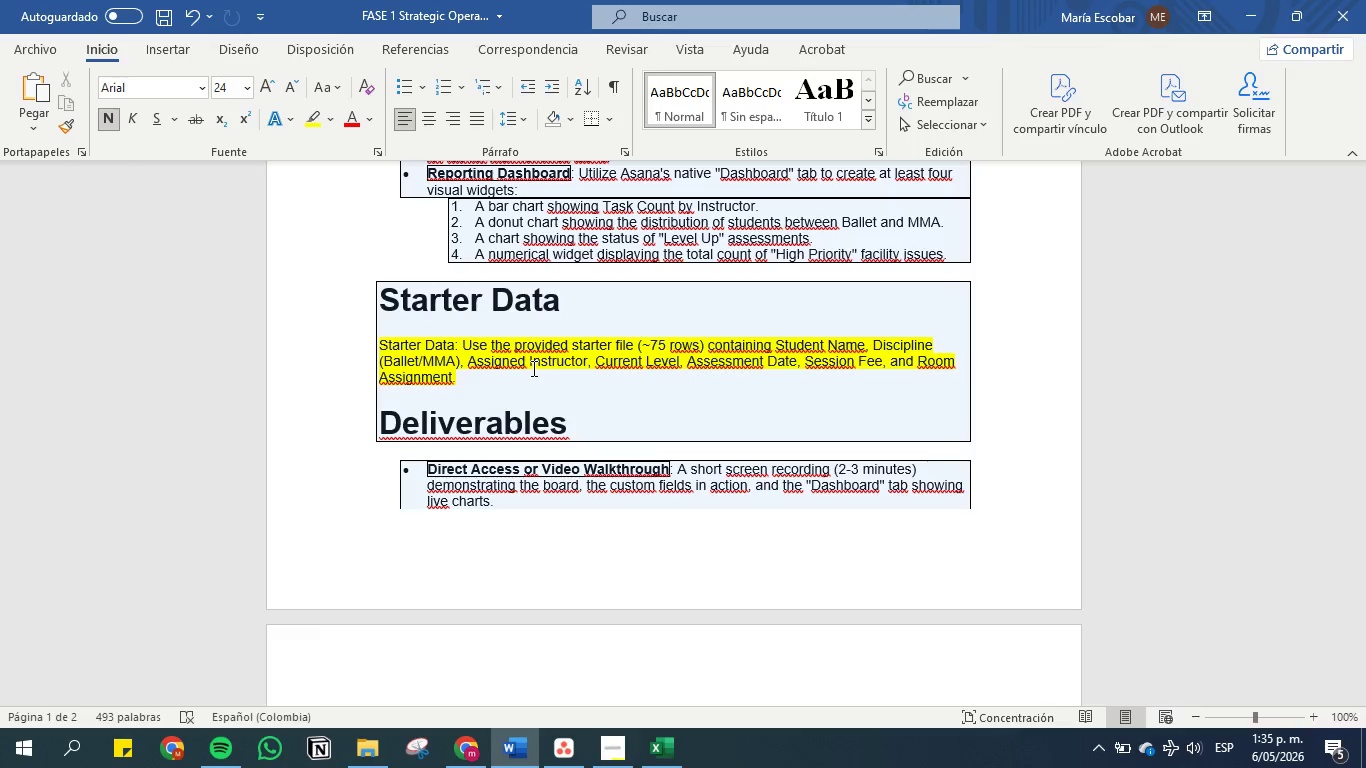 
left_click([590, 415])
 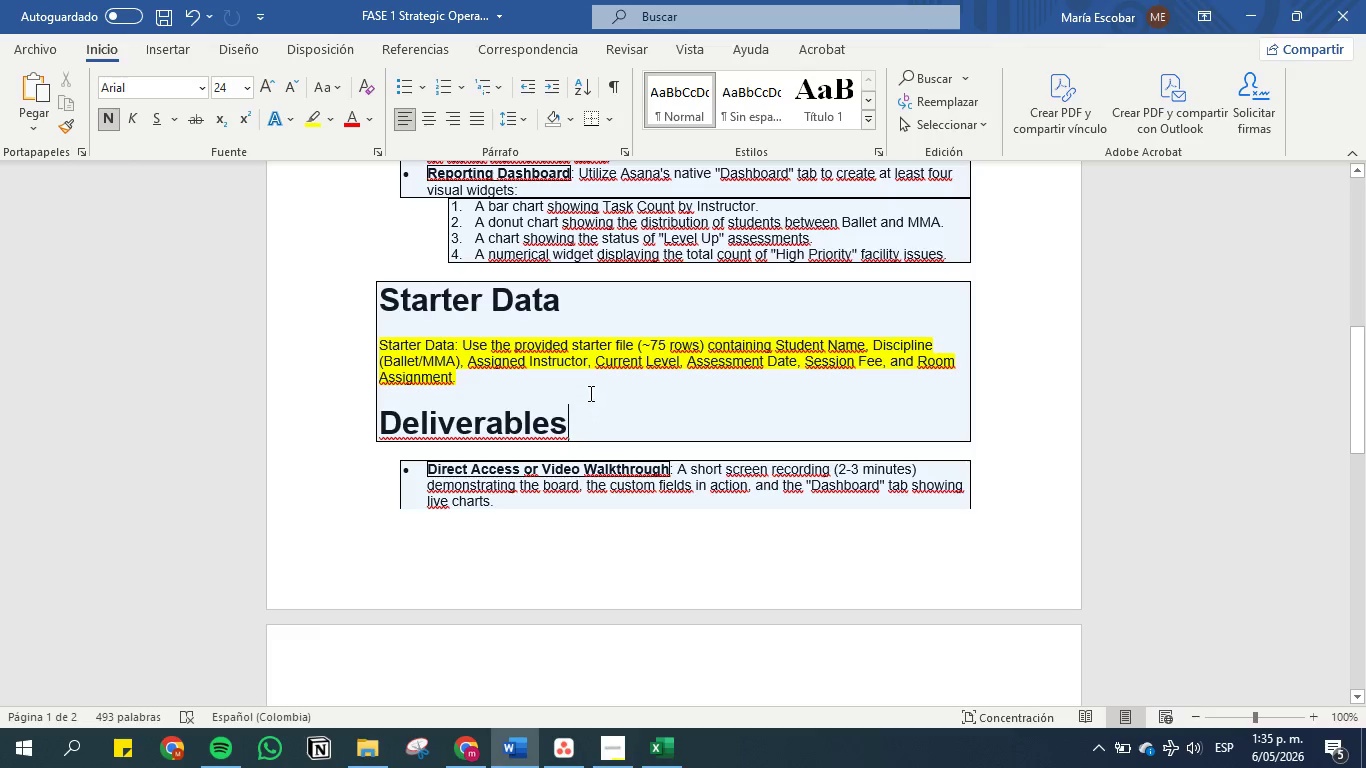 
left_click([589, 393])
 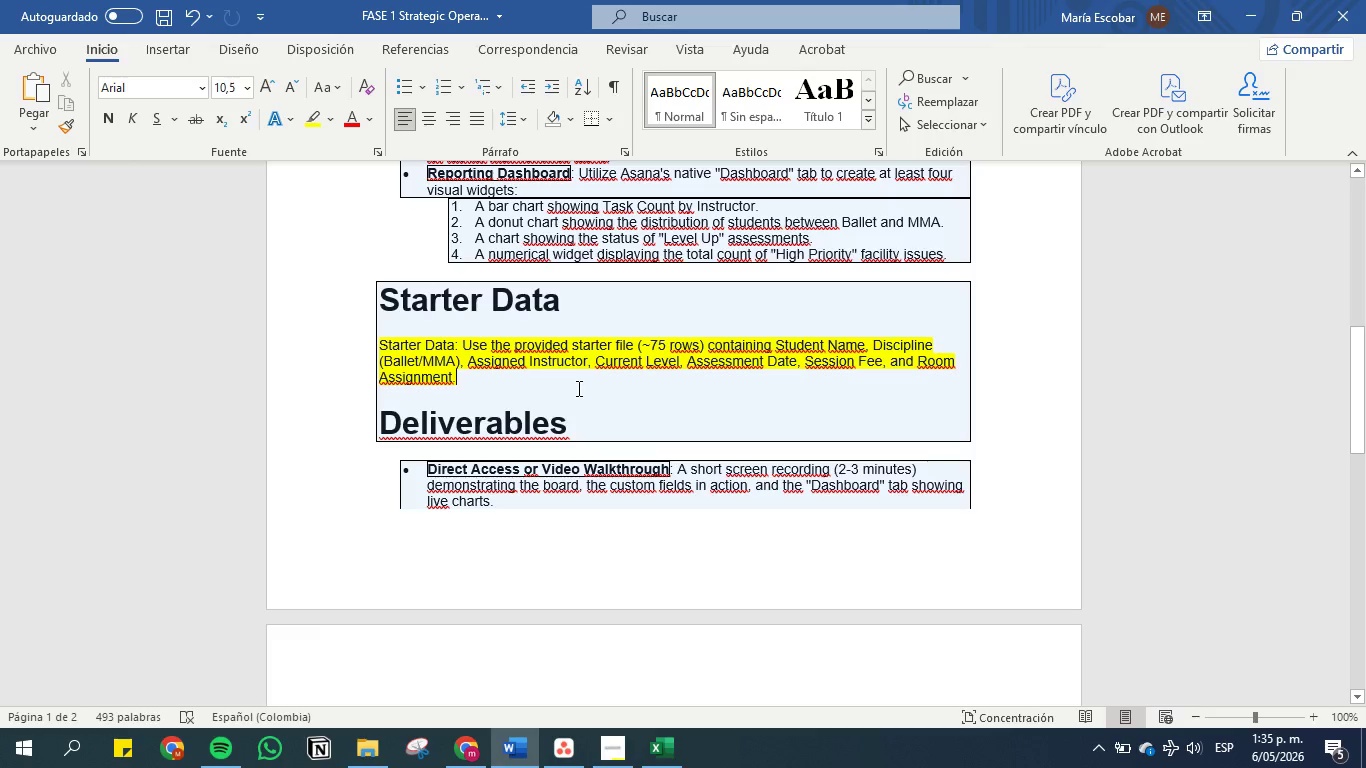 
left_click([577, 388])
 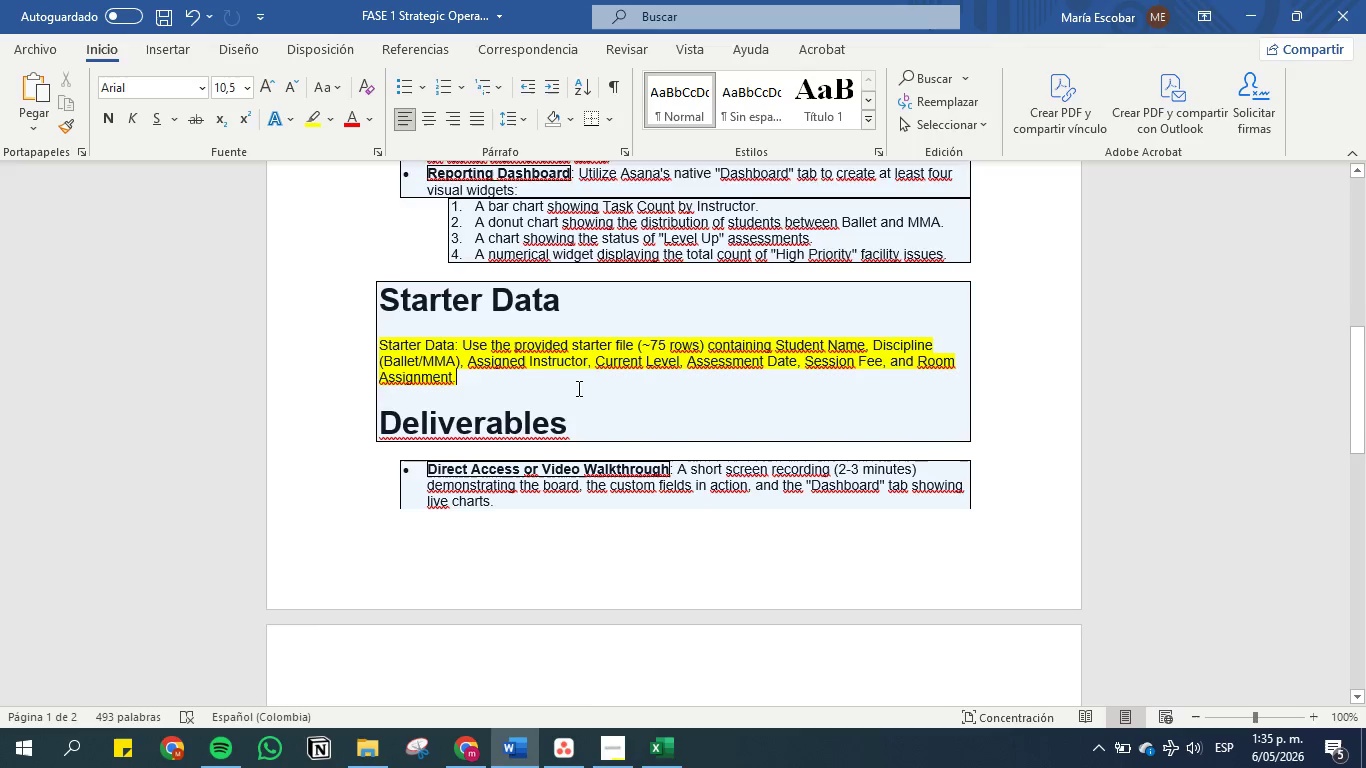 
scroll: coordinate [577, 388], scroll_direction: down, amount: 1.0
 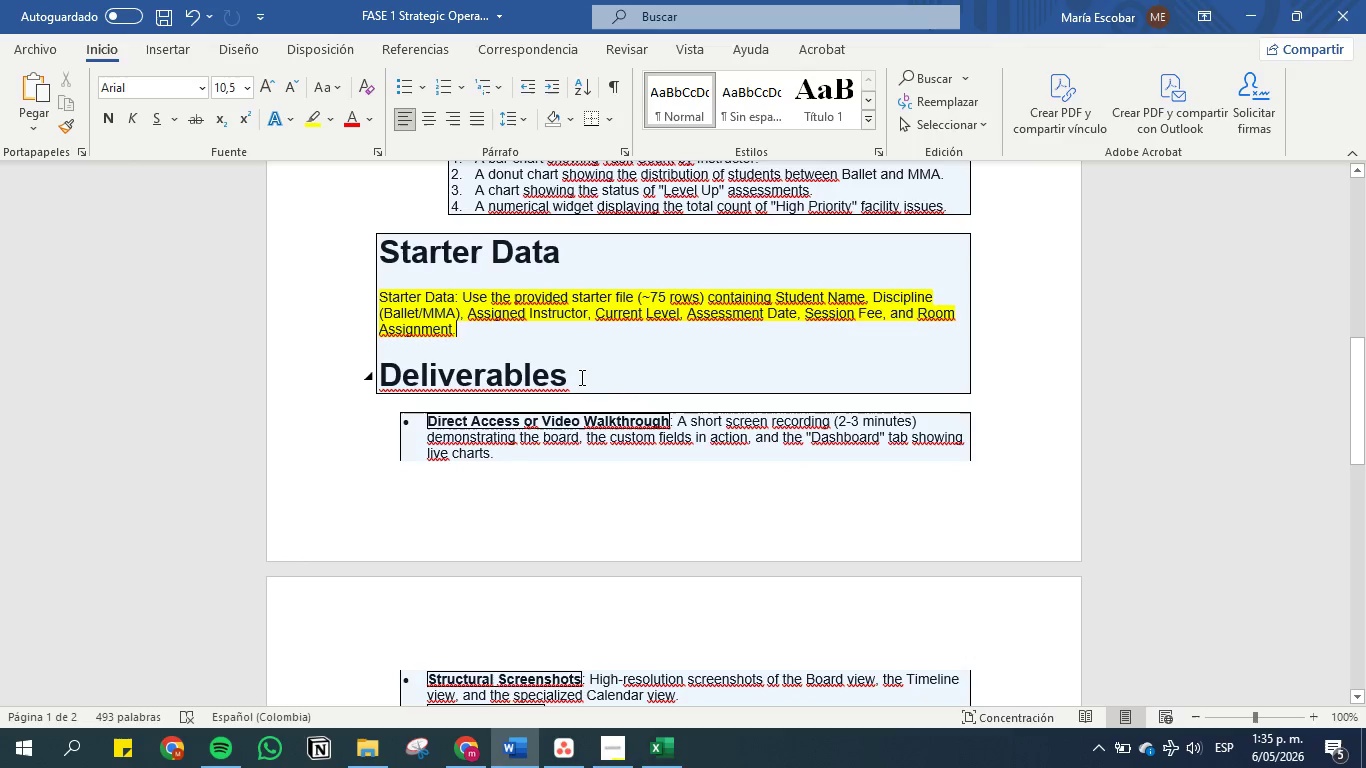 
left_click([580, 377])
 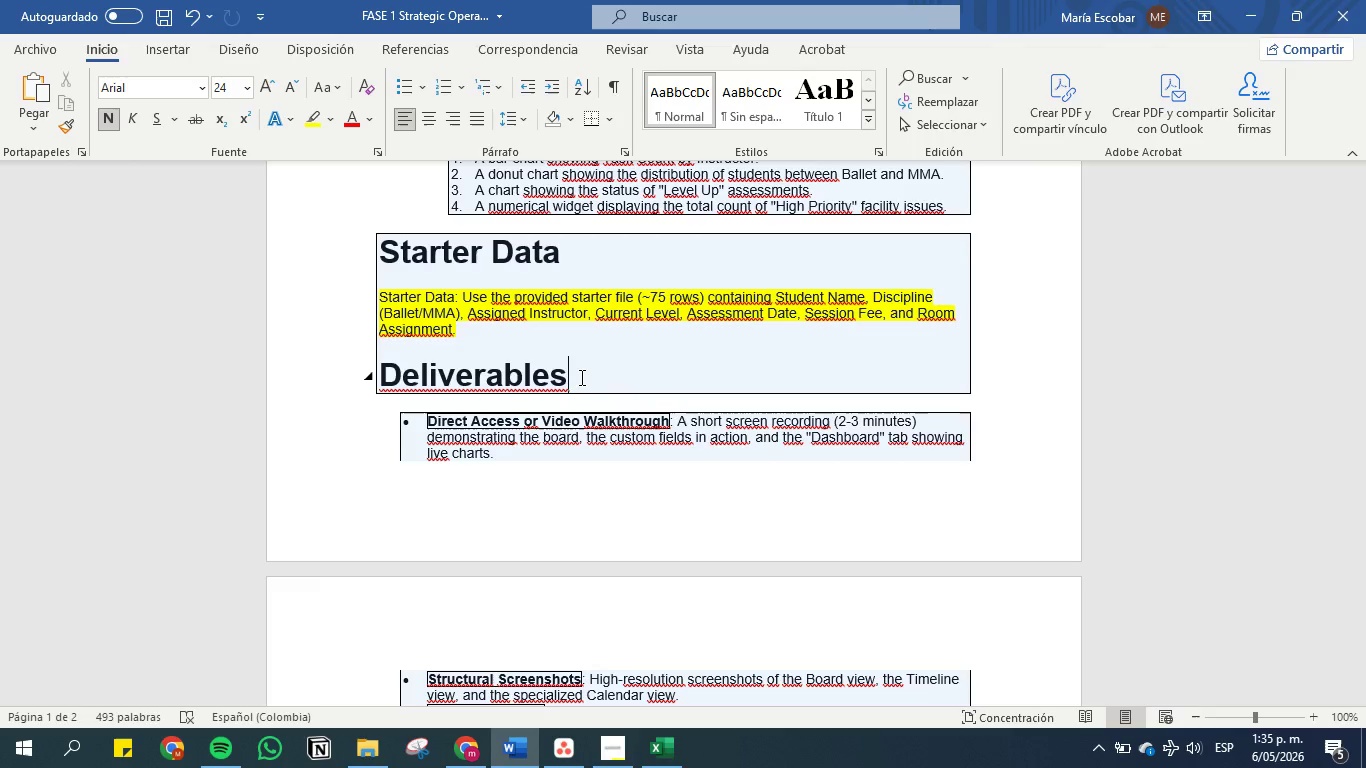 
wait(13.95)
 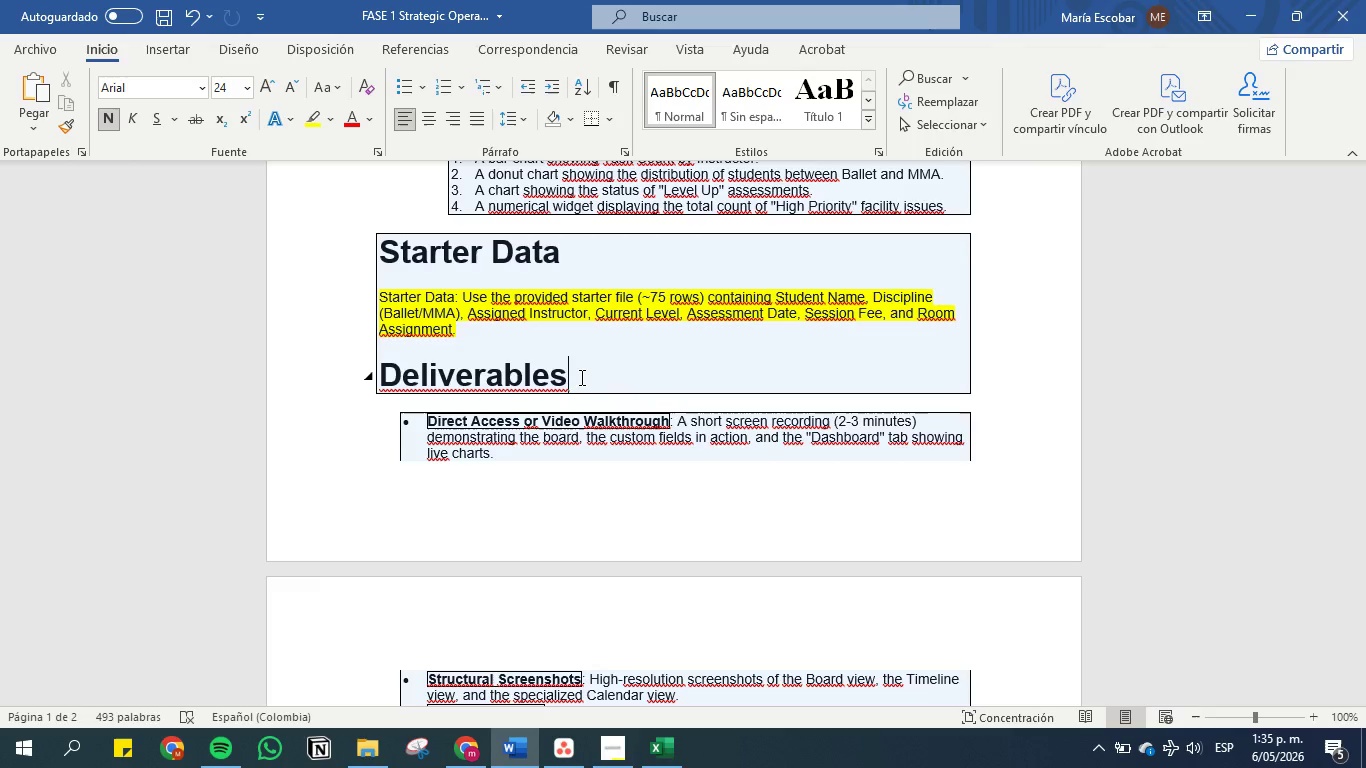 
scroll: coordinate [580, 377], scroll_direction: down, amount: 1.0
 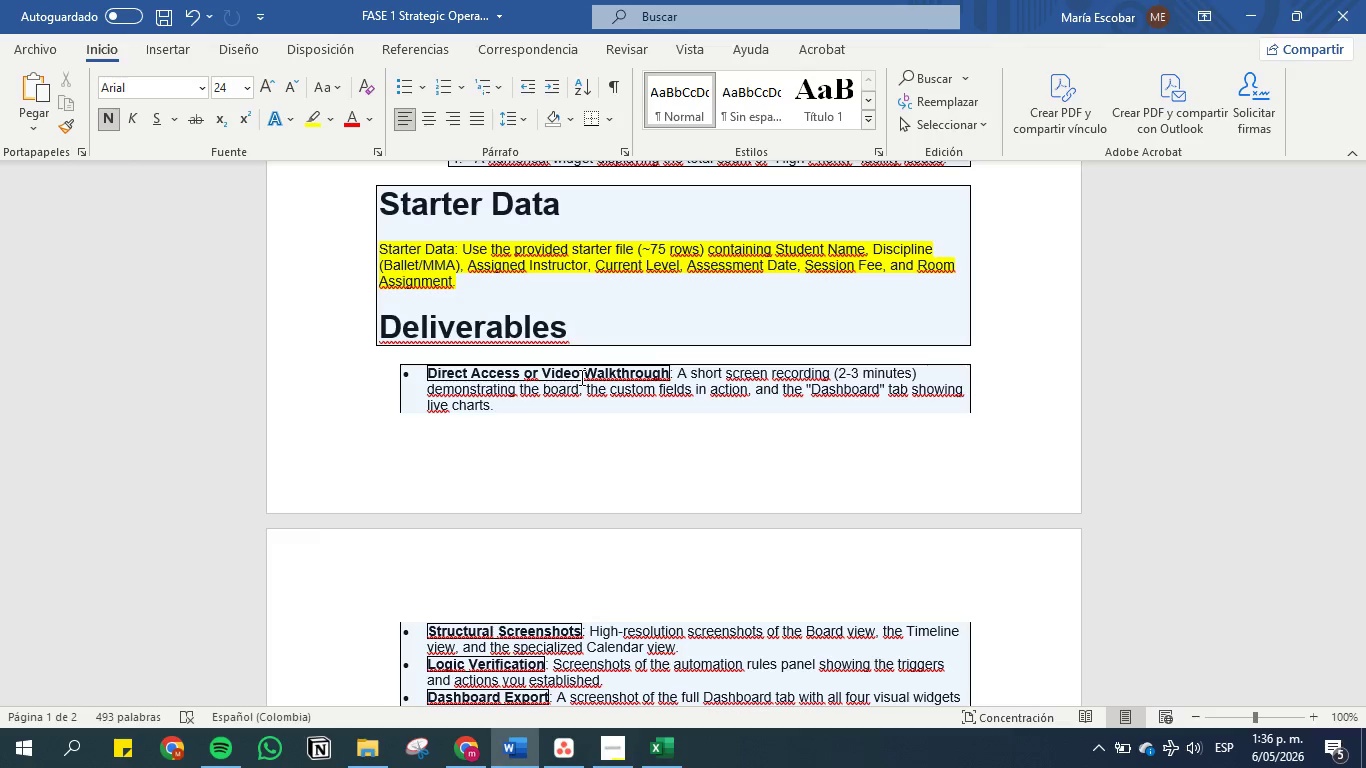 
wait(20.37)
 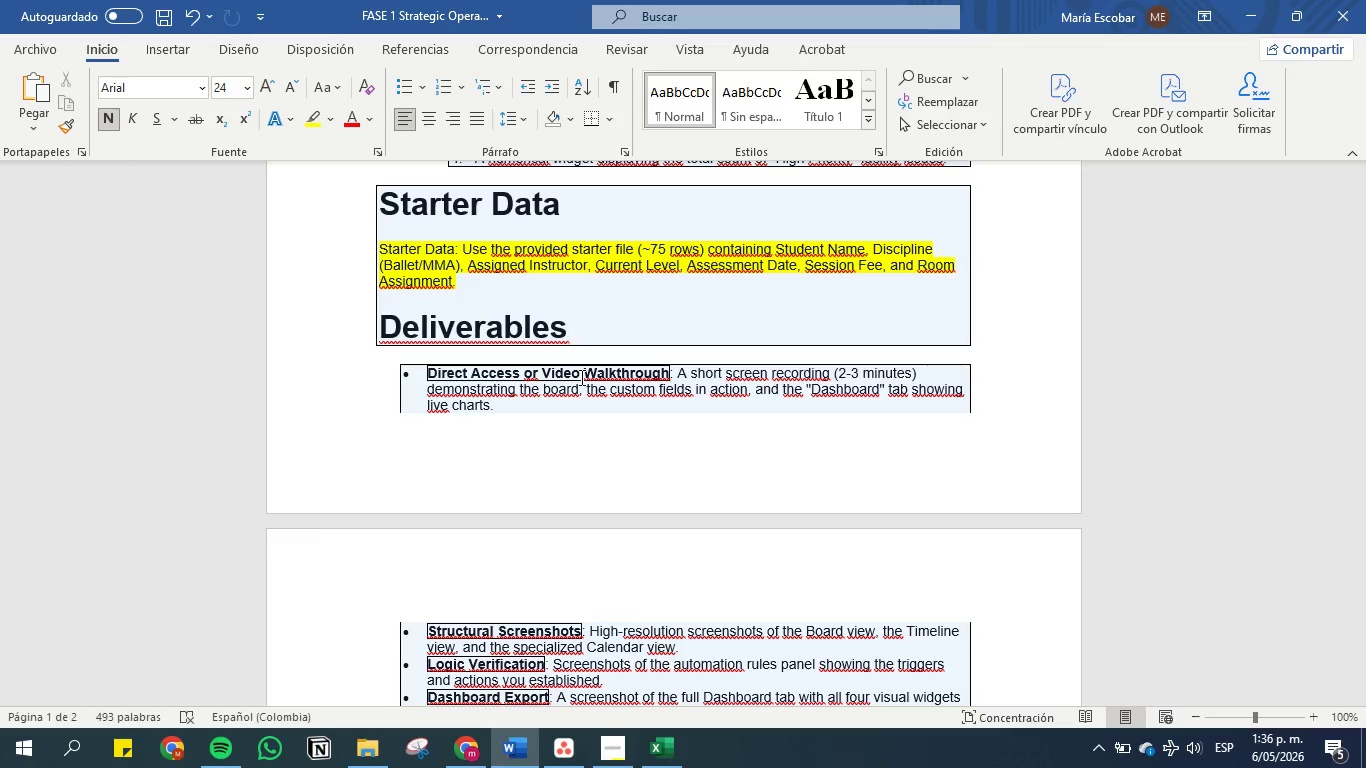 
scroll: coordinate [580, 377], scroll_direction: down, amount: 1.0
 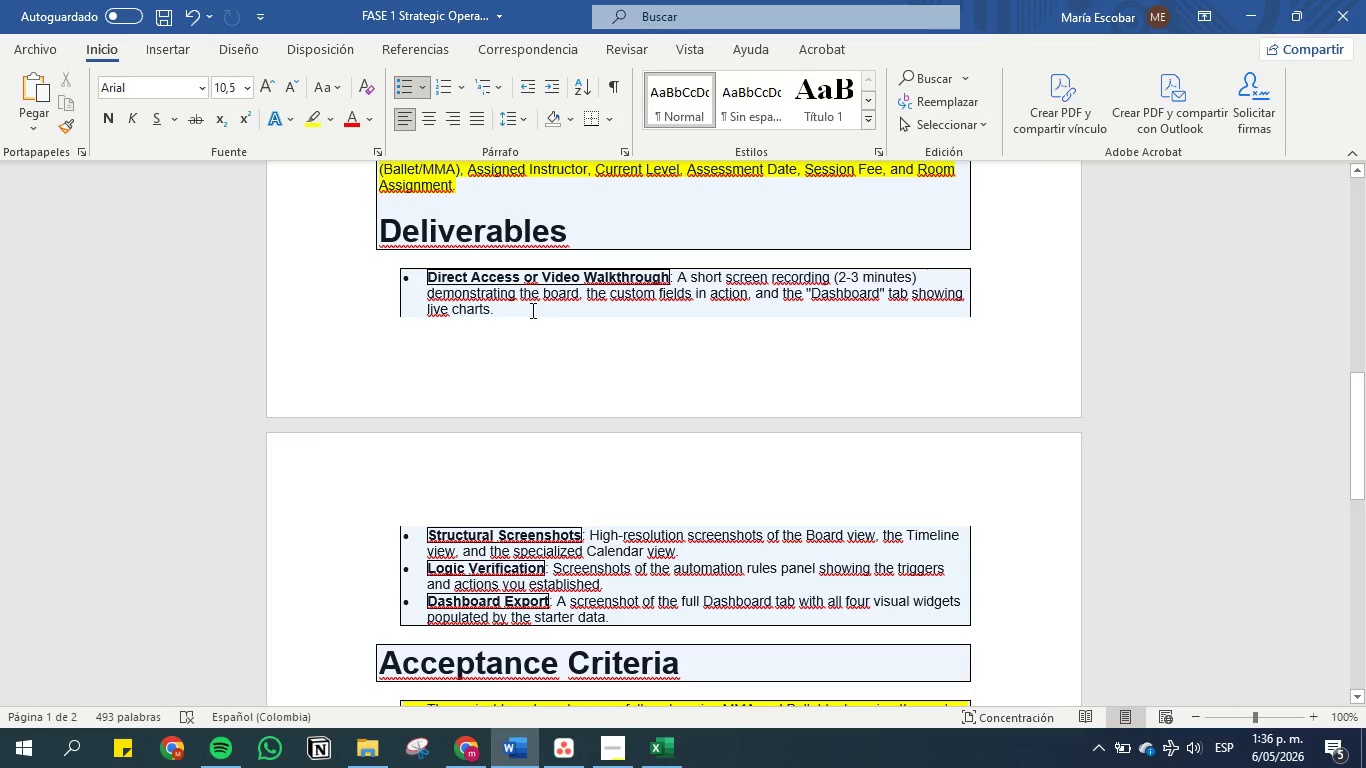 
wait(23.72)
 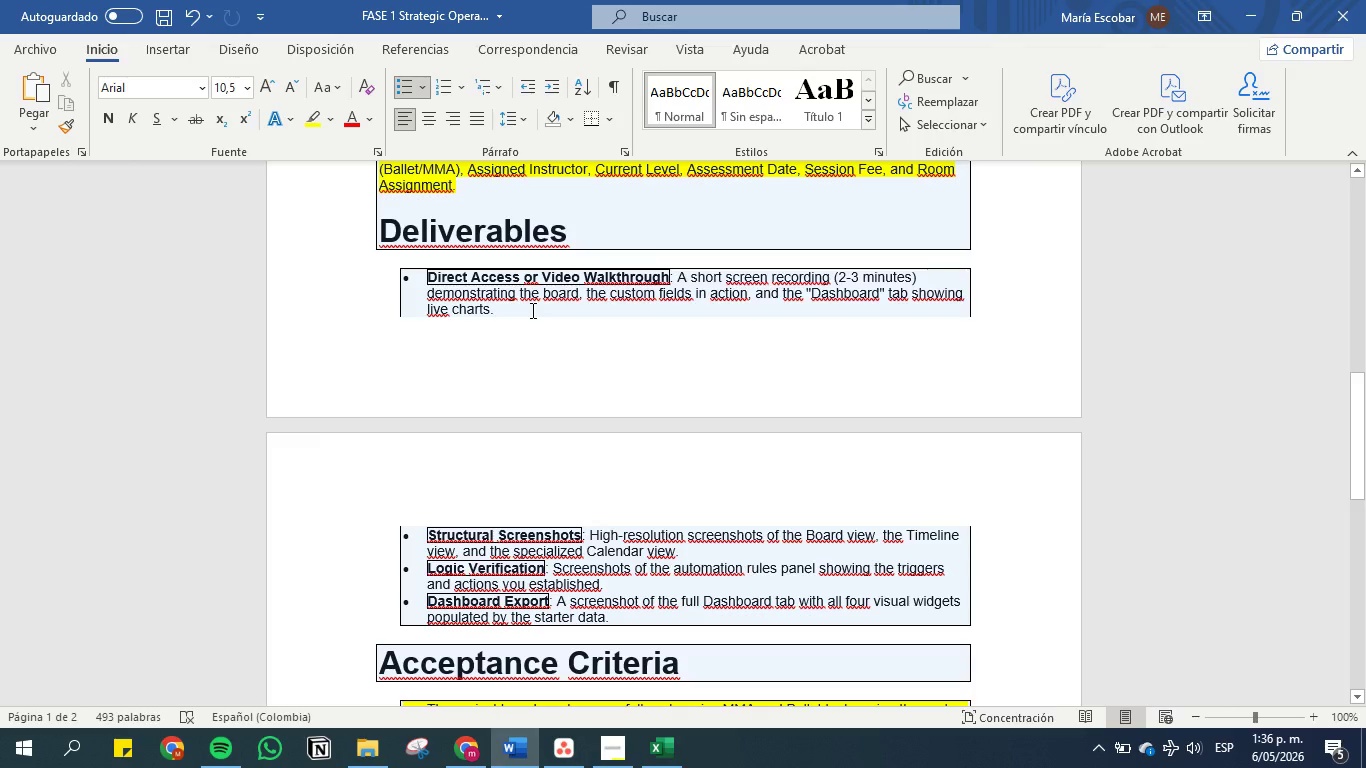 
scroll: coordinate [575, 282], scroll_direction: up, amount: 3.0
 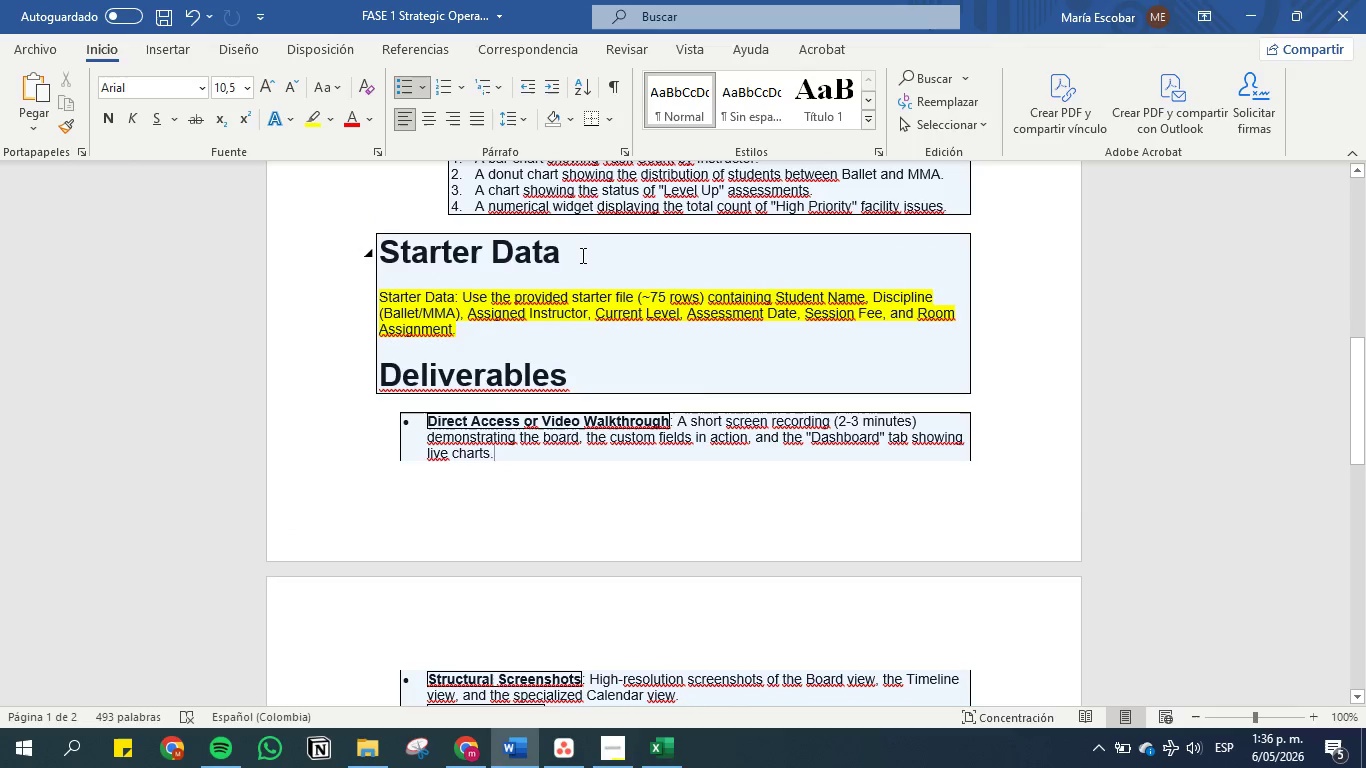 
scroll: coordinate [580, 274], scroll_direction: down, amount: 2.0
 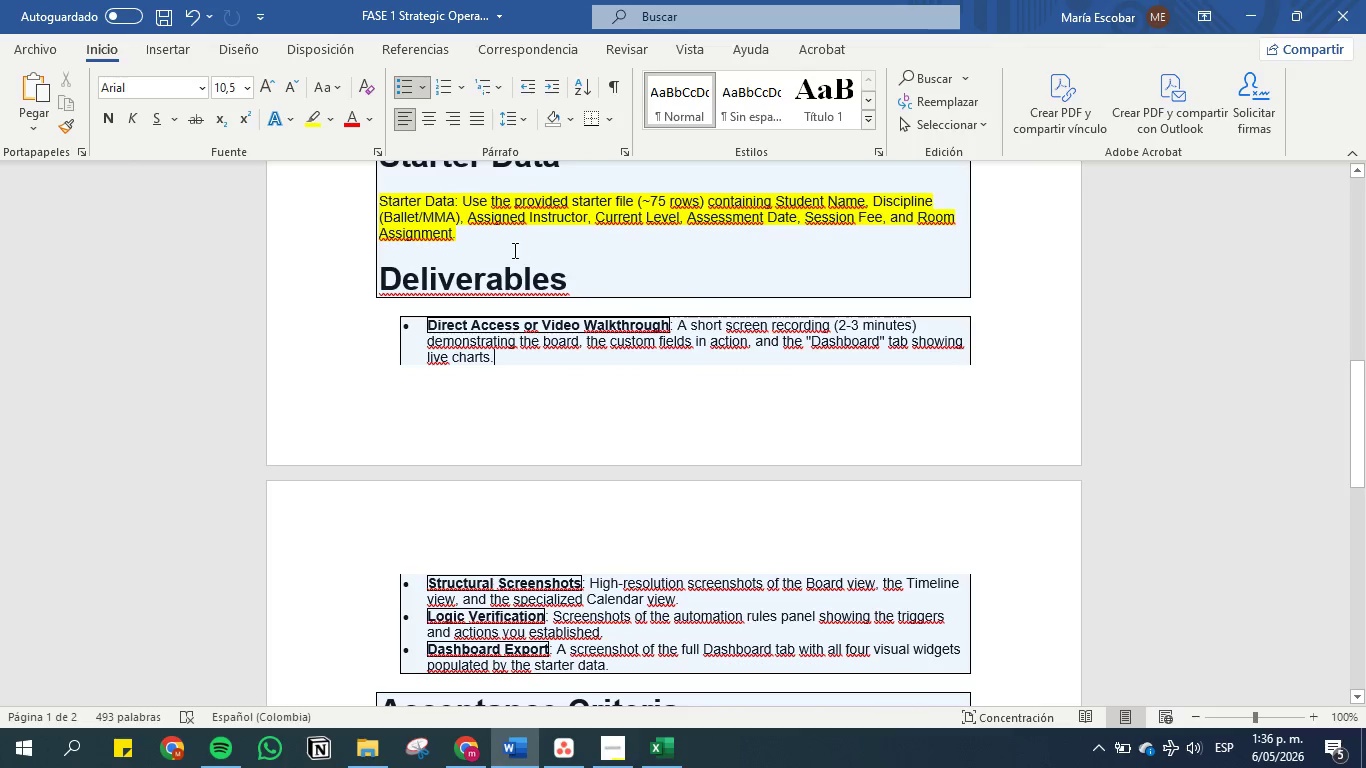 
left_click([511, 239])
 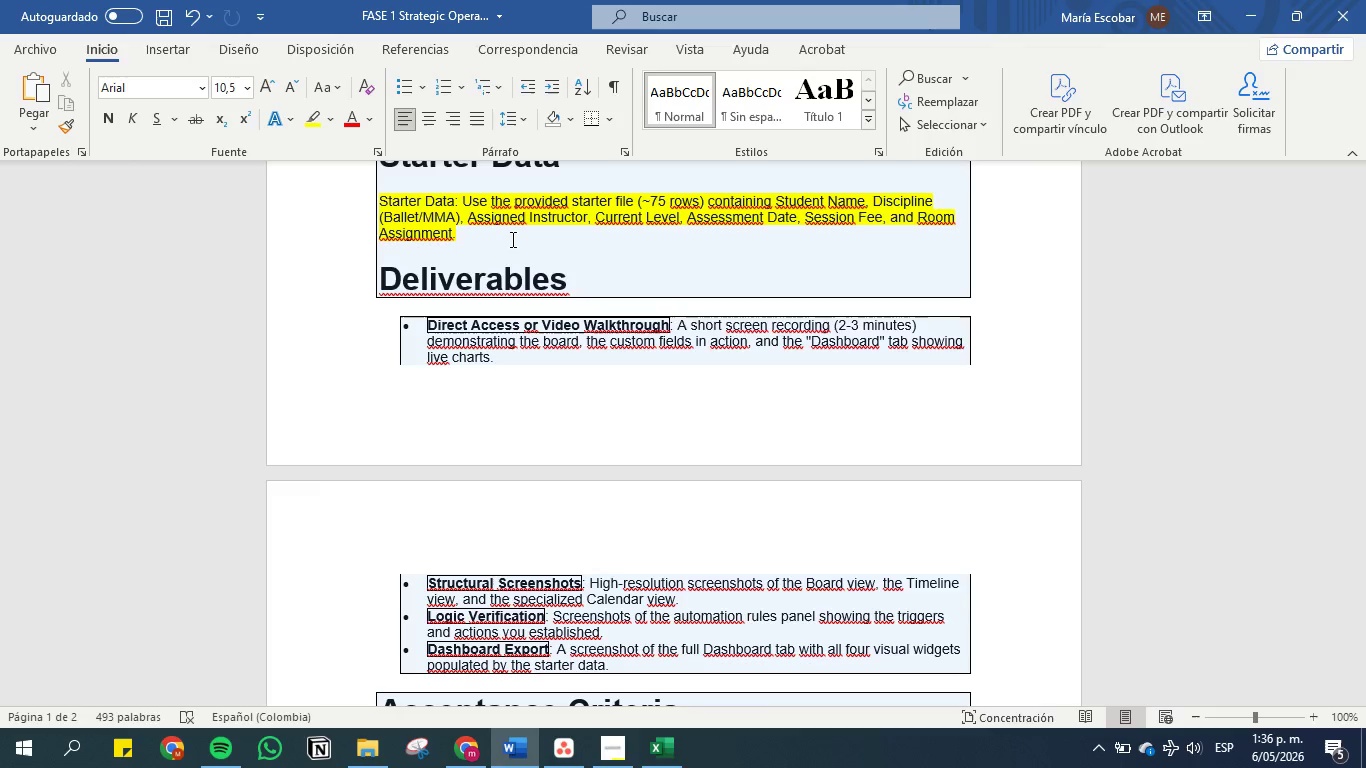 
wait(17.69)
 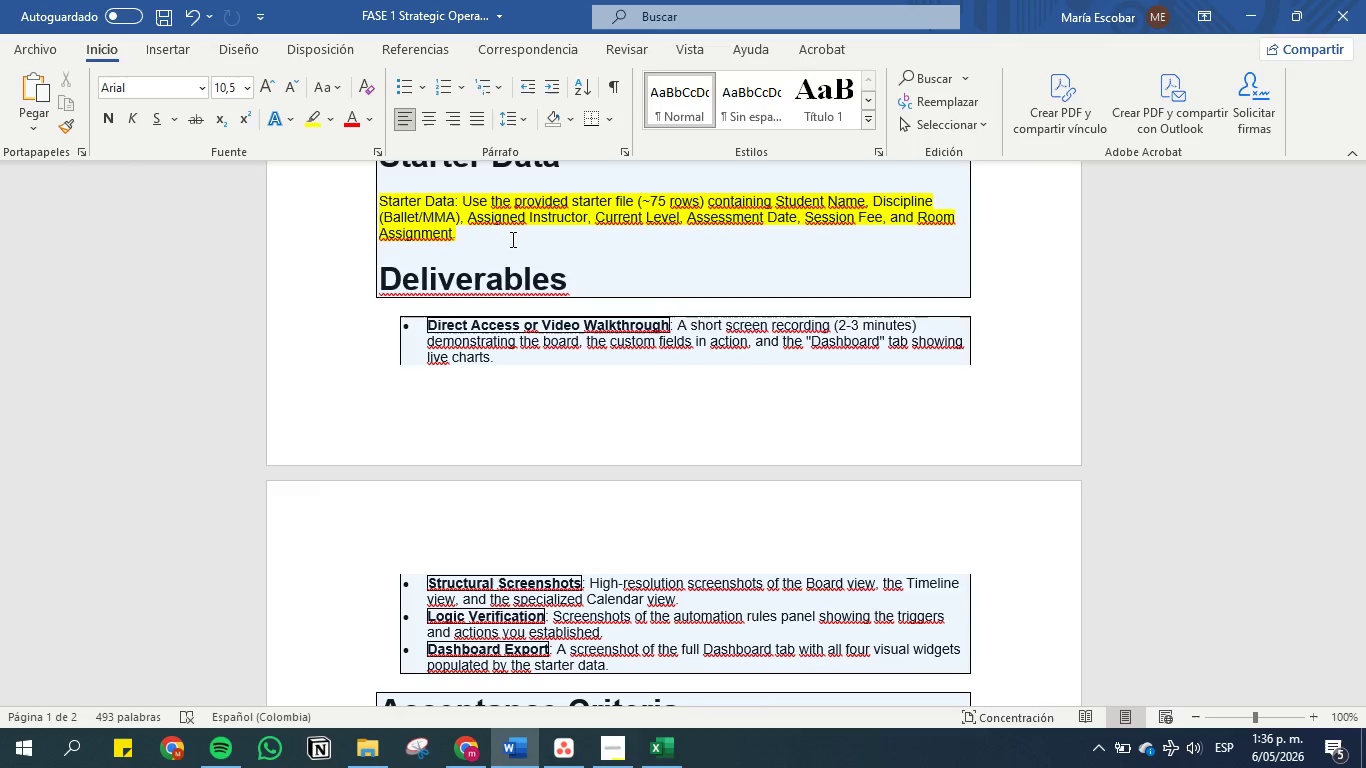 
scroll: coordinate [511, 239], scroll_direction: down, amount: 4.0
 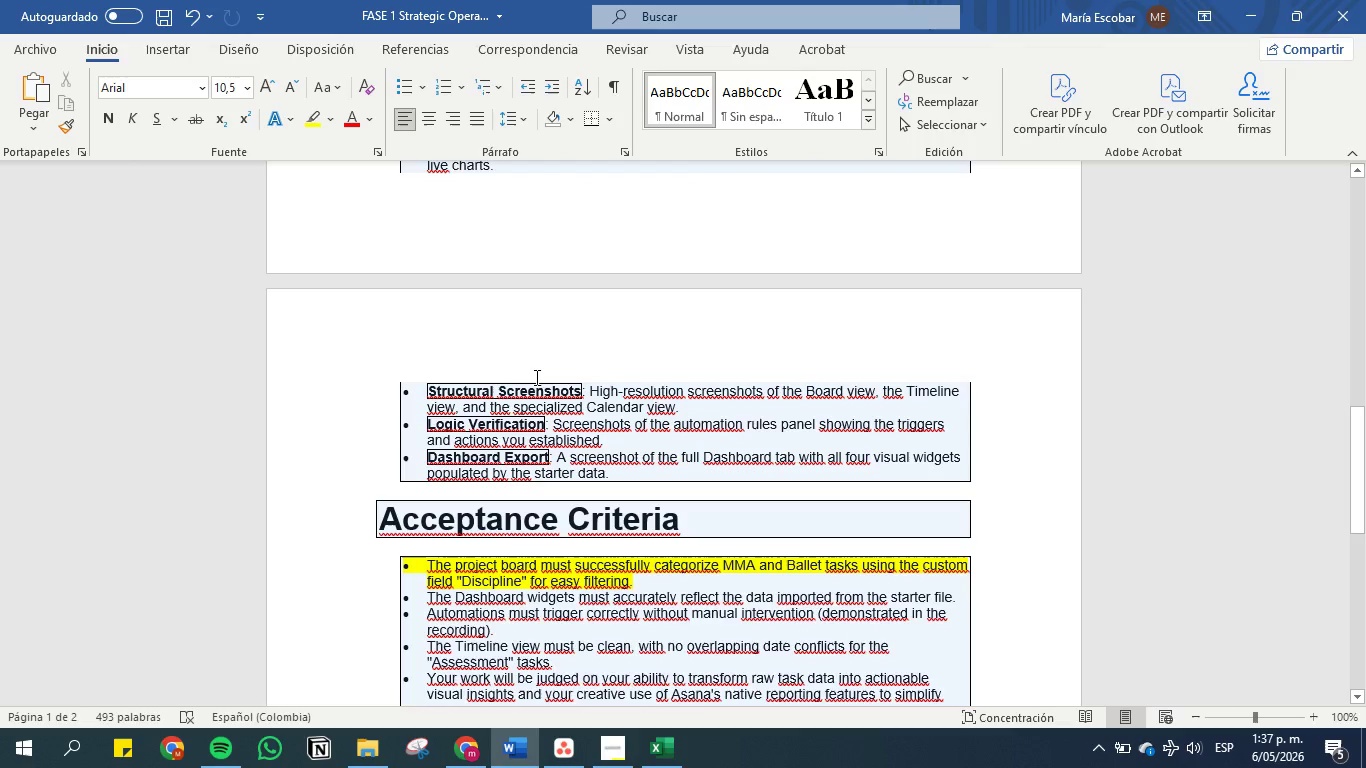 
left_click([538, 380])
 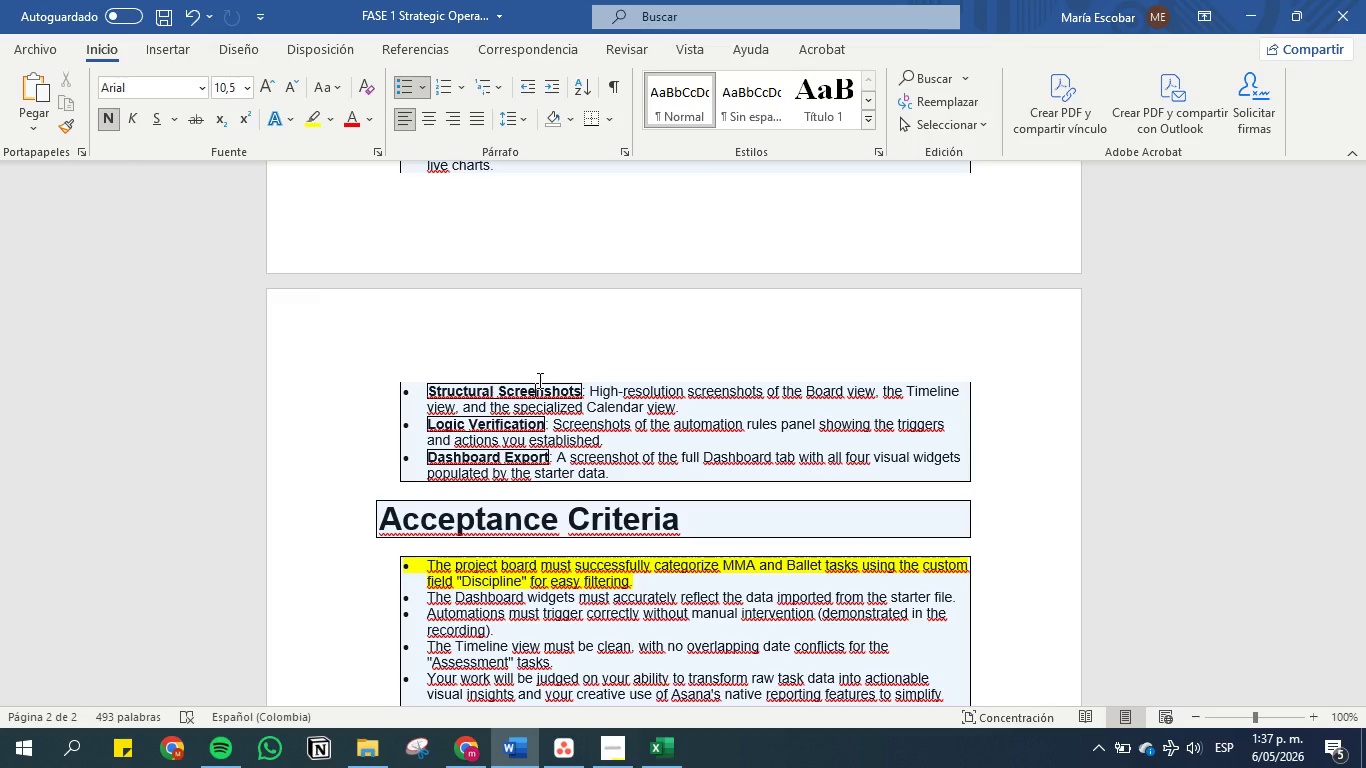 
wait(36.56)
 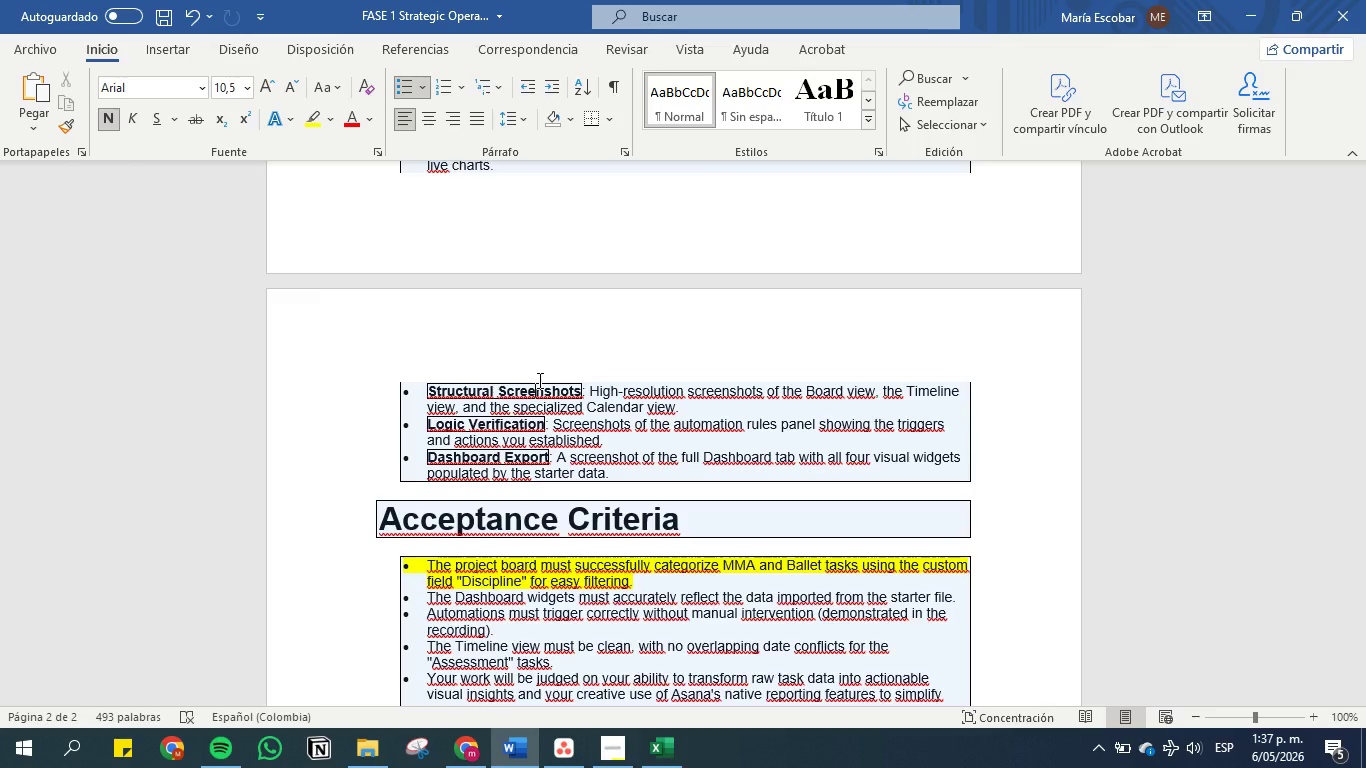 
left_click([603, 432])
 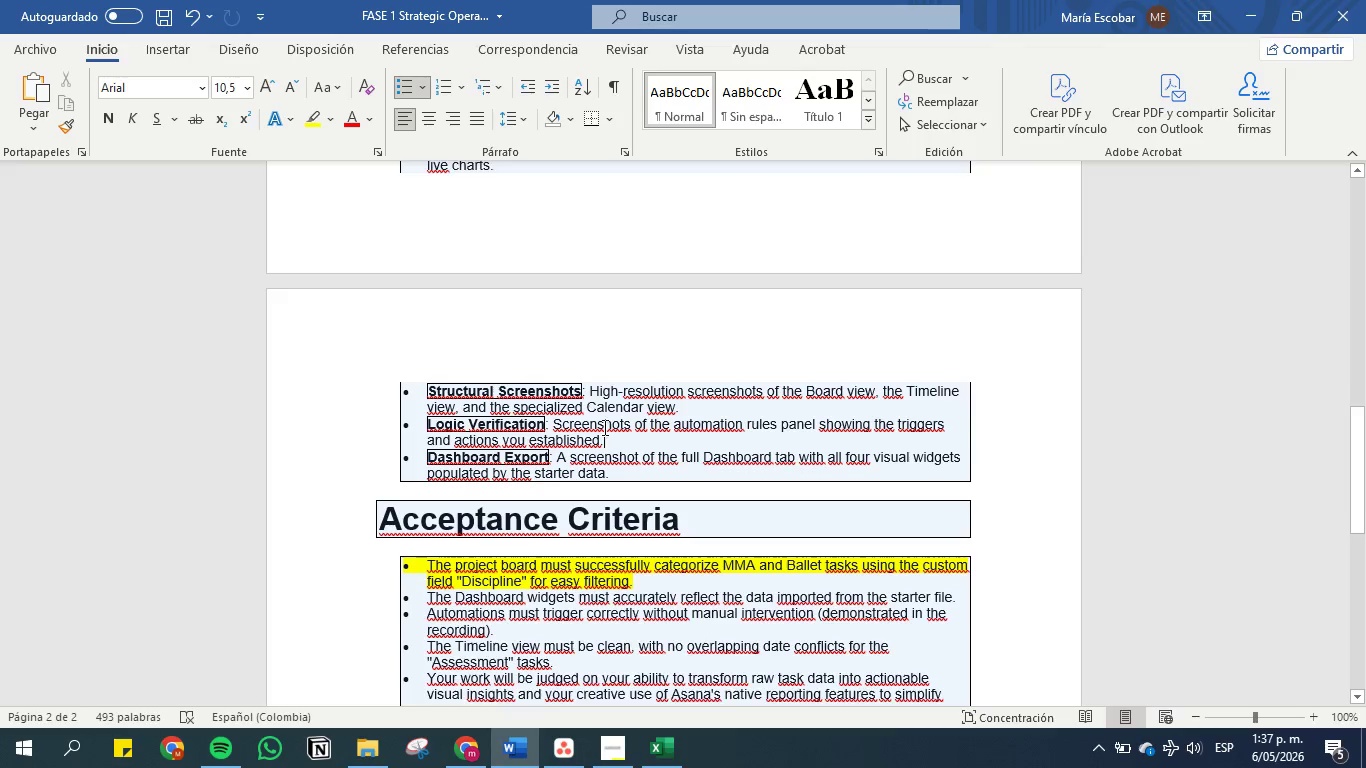 
scroll: coordinate [603, 427], scroll_direction: down, amount: 1.0
 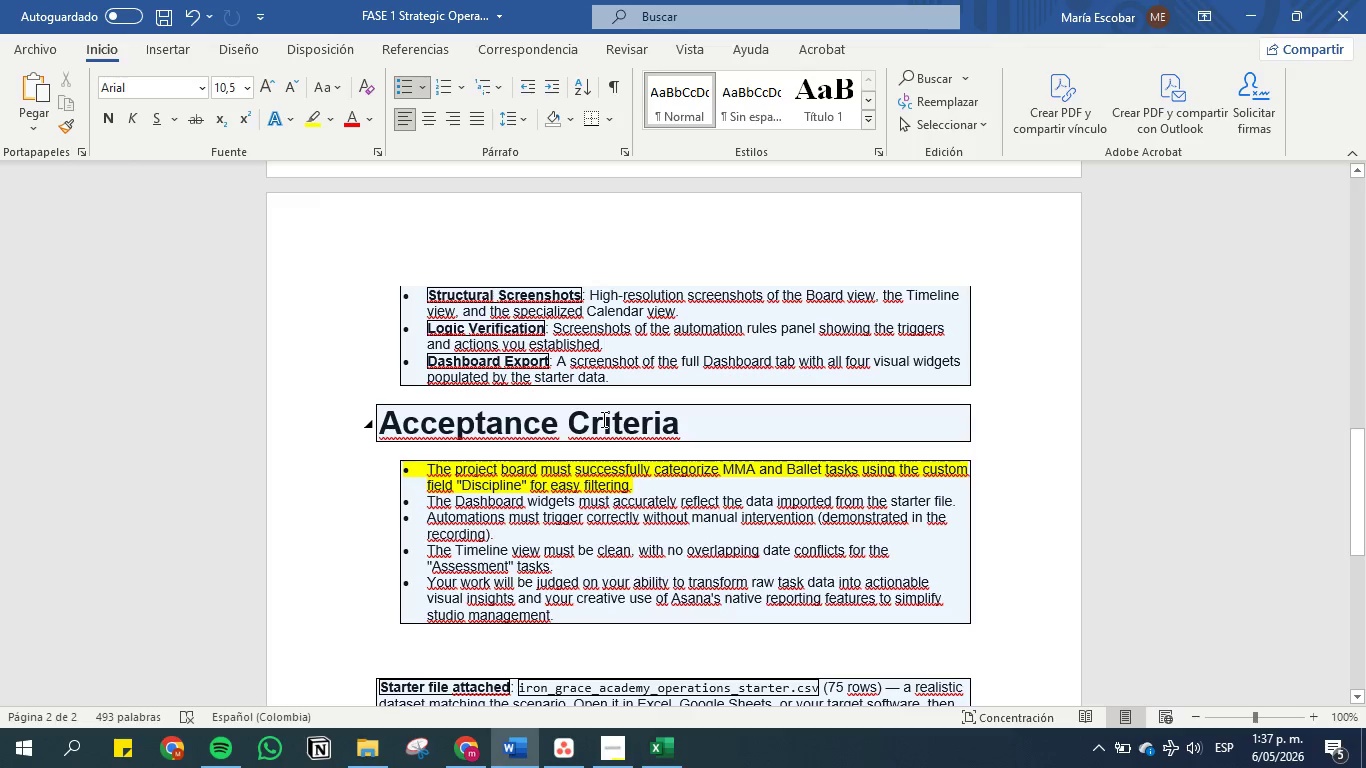 
wait(18.78)
 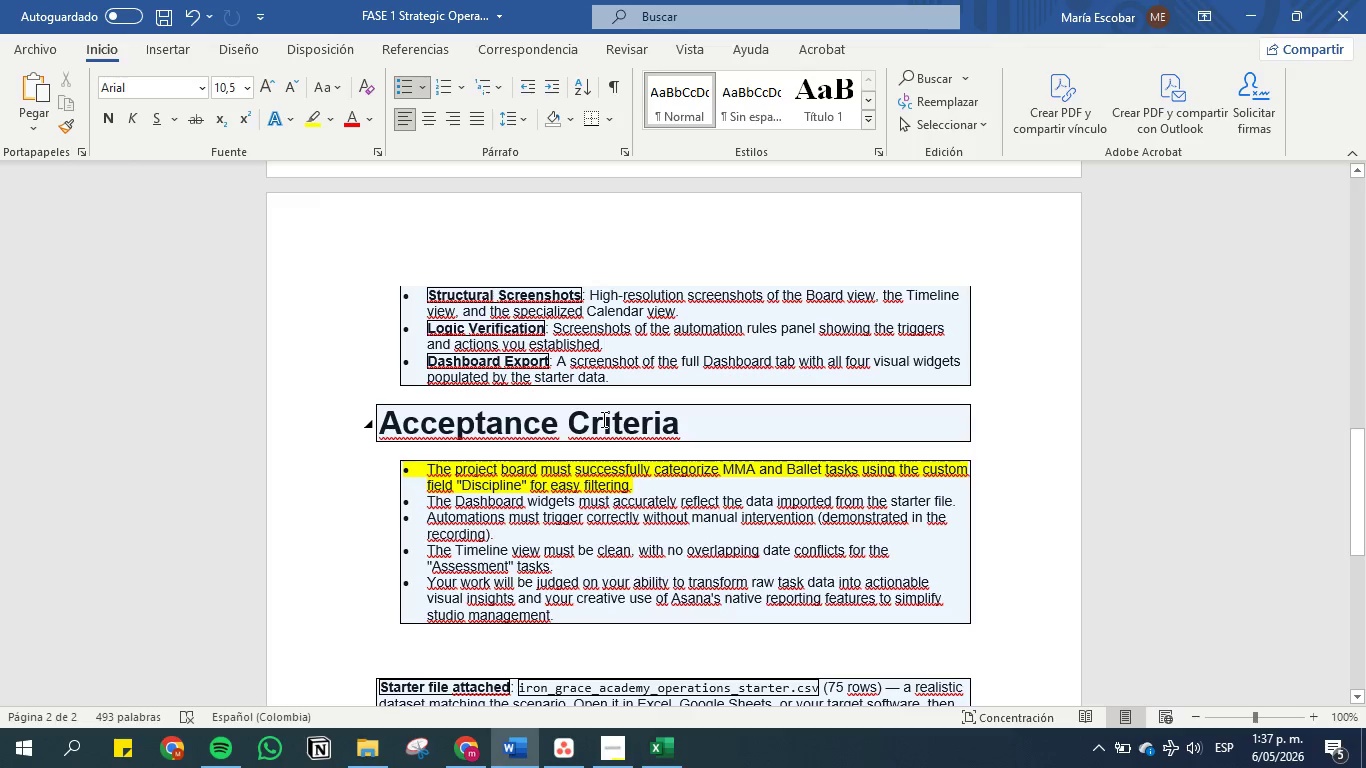 
scroll: coordinate [584, 460], scroll_direction: up, amount: 11.0
 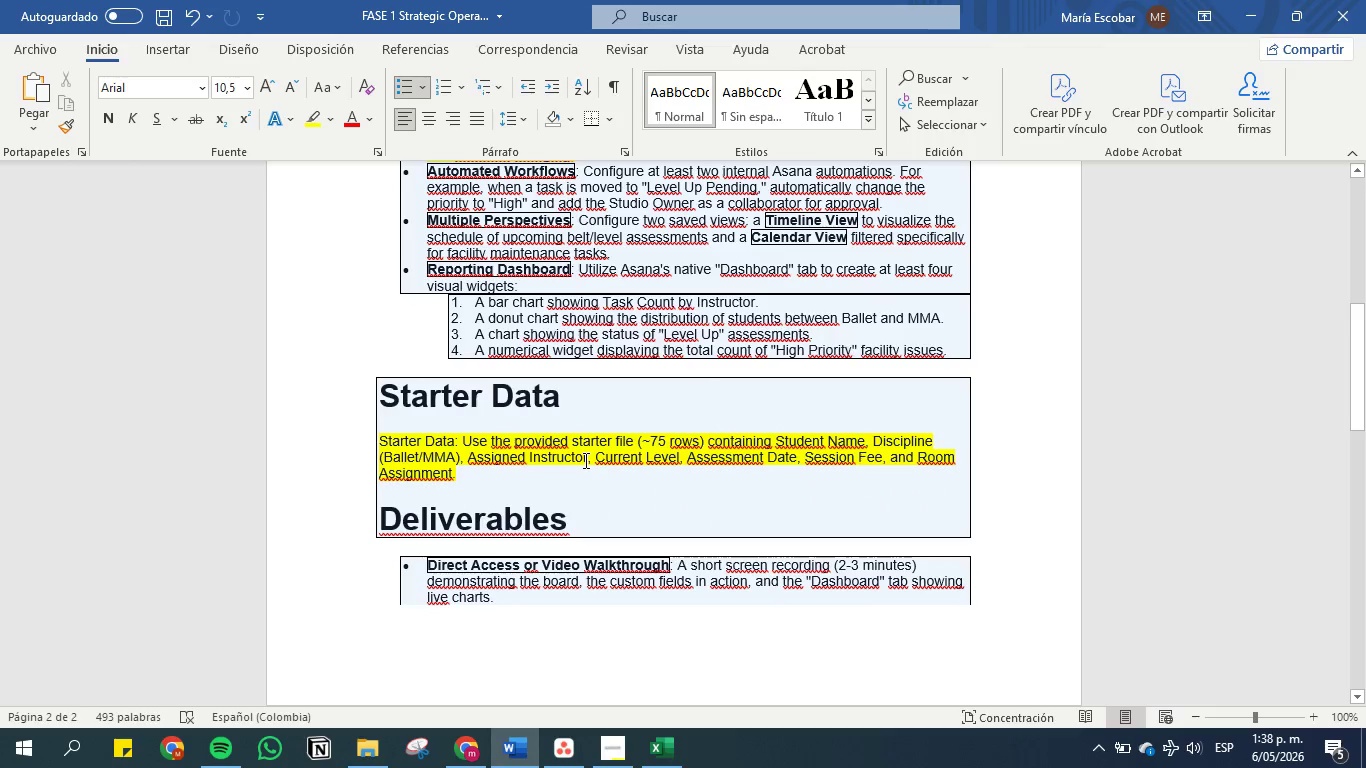 
scroll: coordinate [584, 460], scroll_direction: down, amount: 1.0
 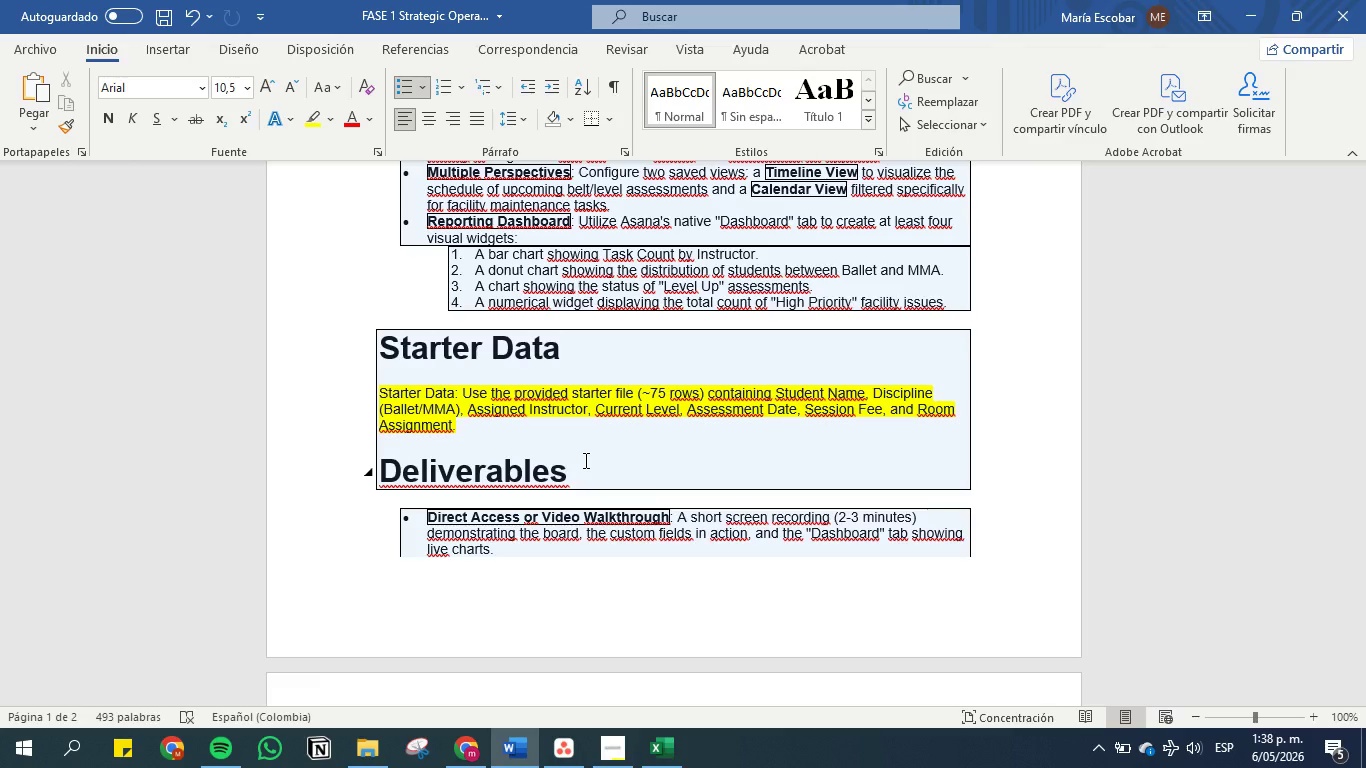 
wait(23.72)
 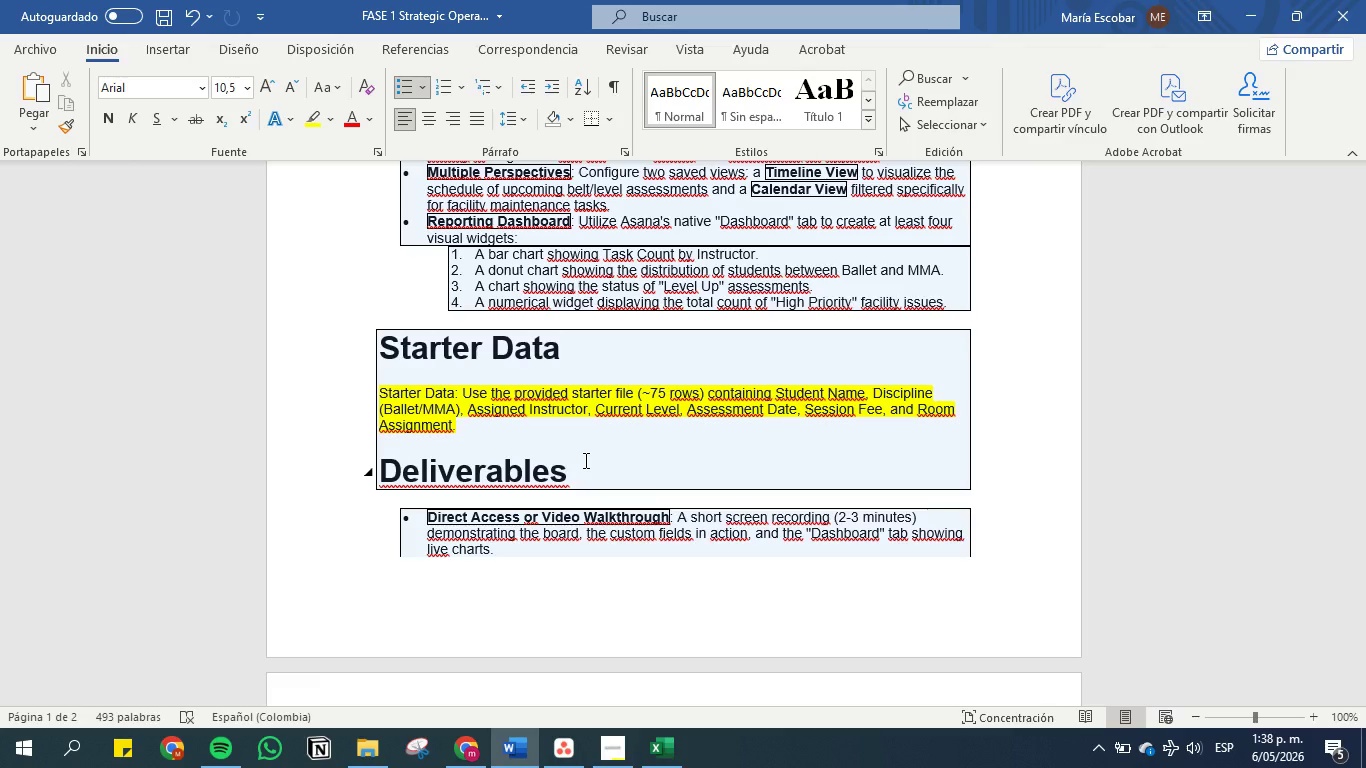 
scroll: coordinate [584, 460], scroll_direction: down, amount: 1.0
 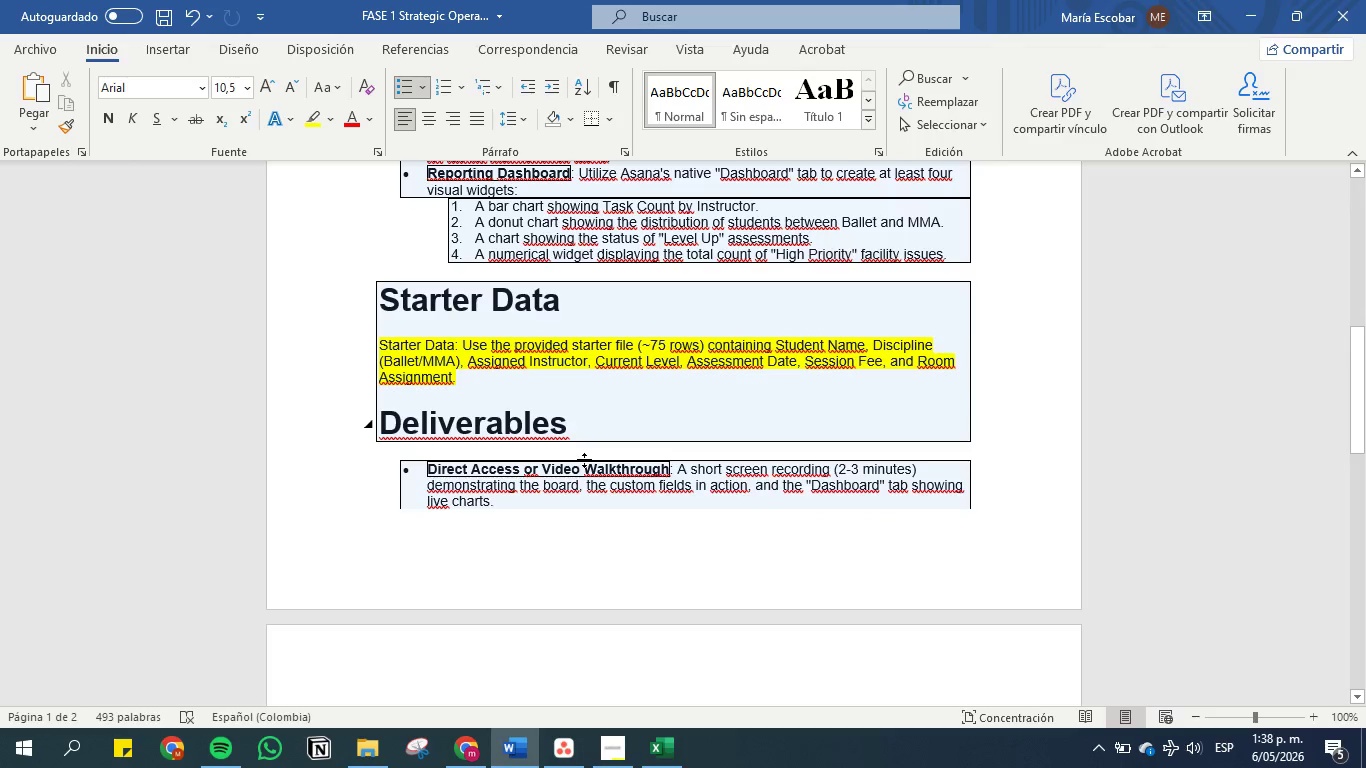 
wait(9.36)
 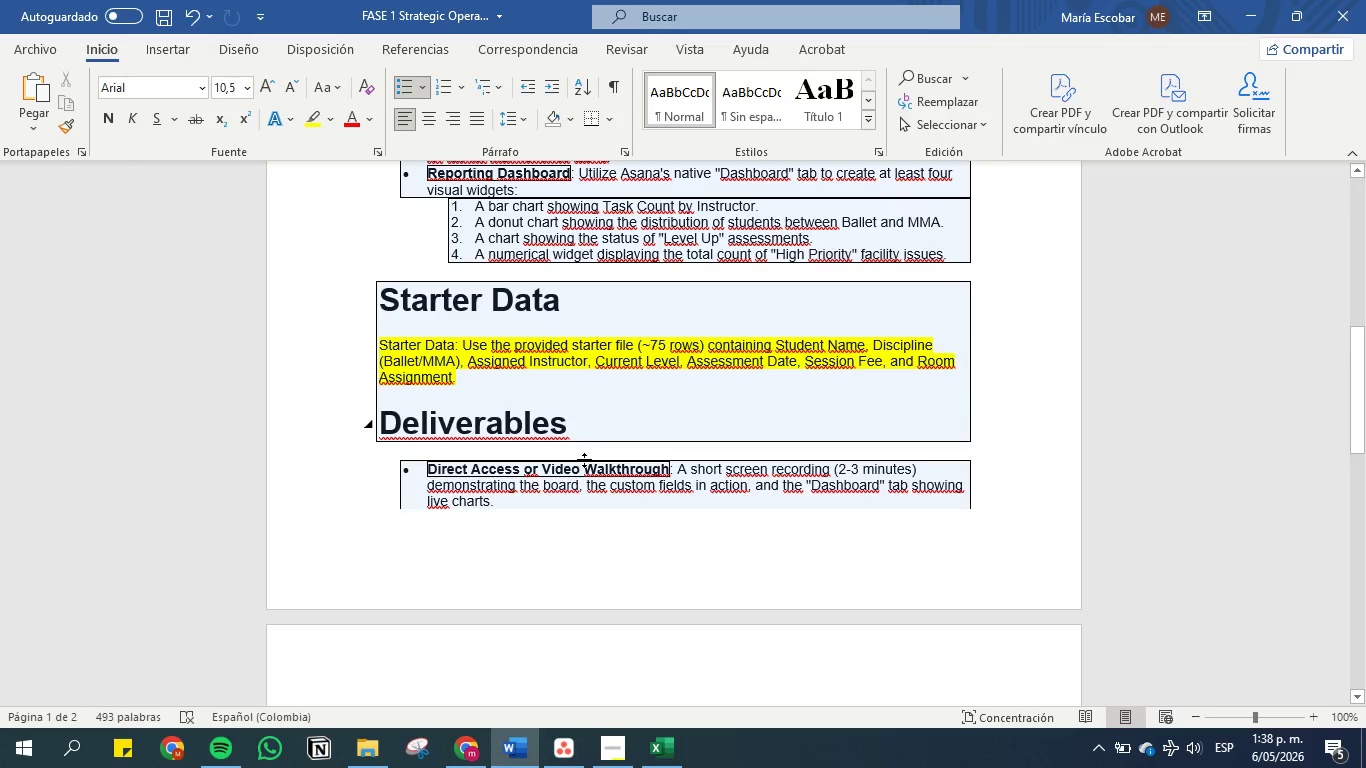 
scroll: coordinate [584, 460], scroll_direction: down, amount: 3.0
 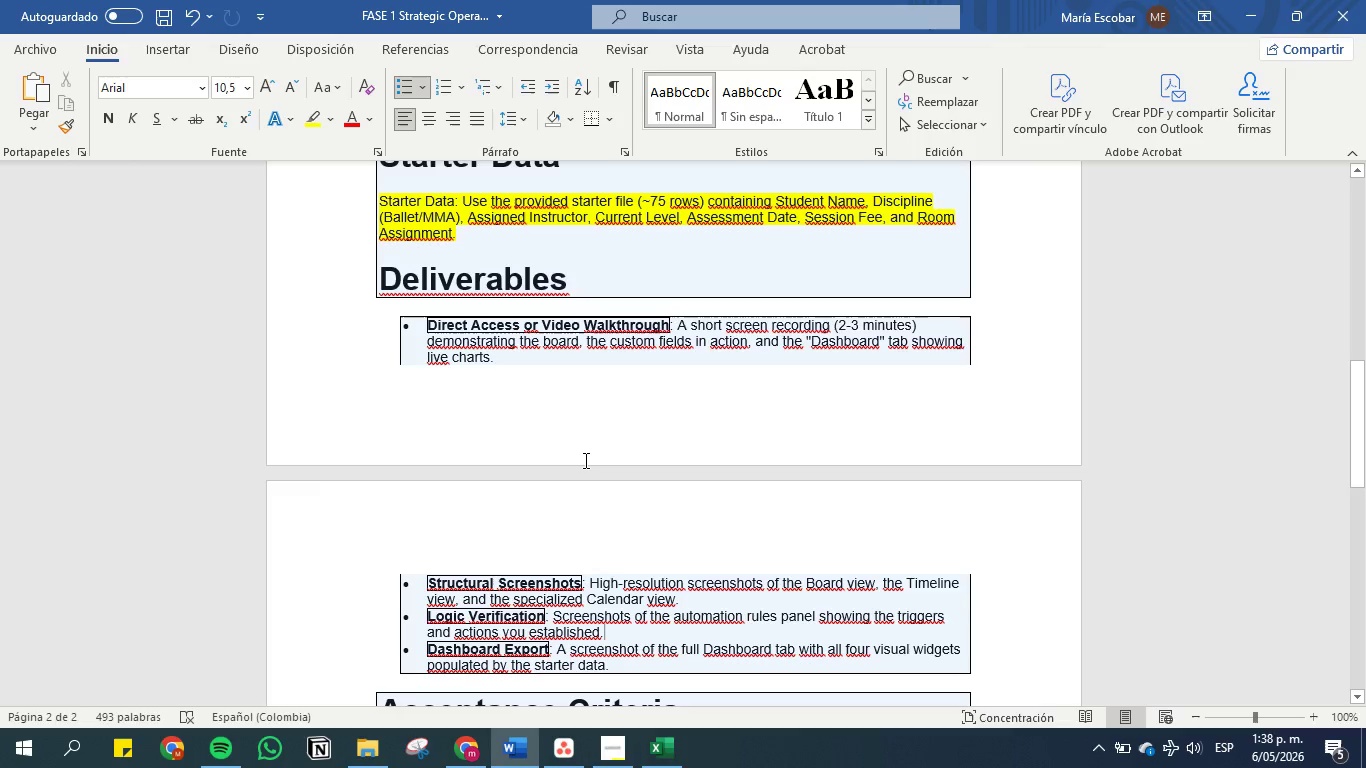 
wait(8.4)
 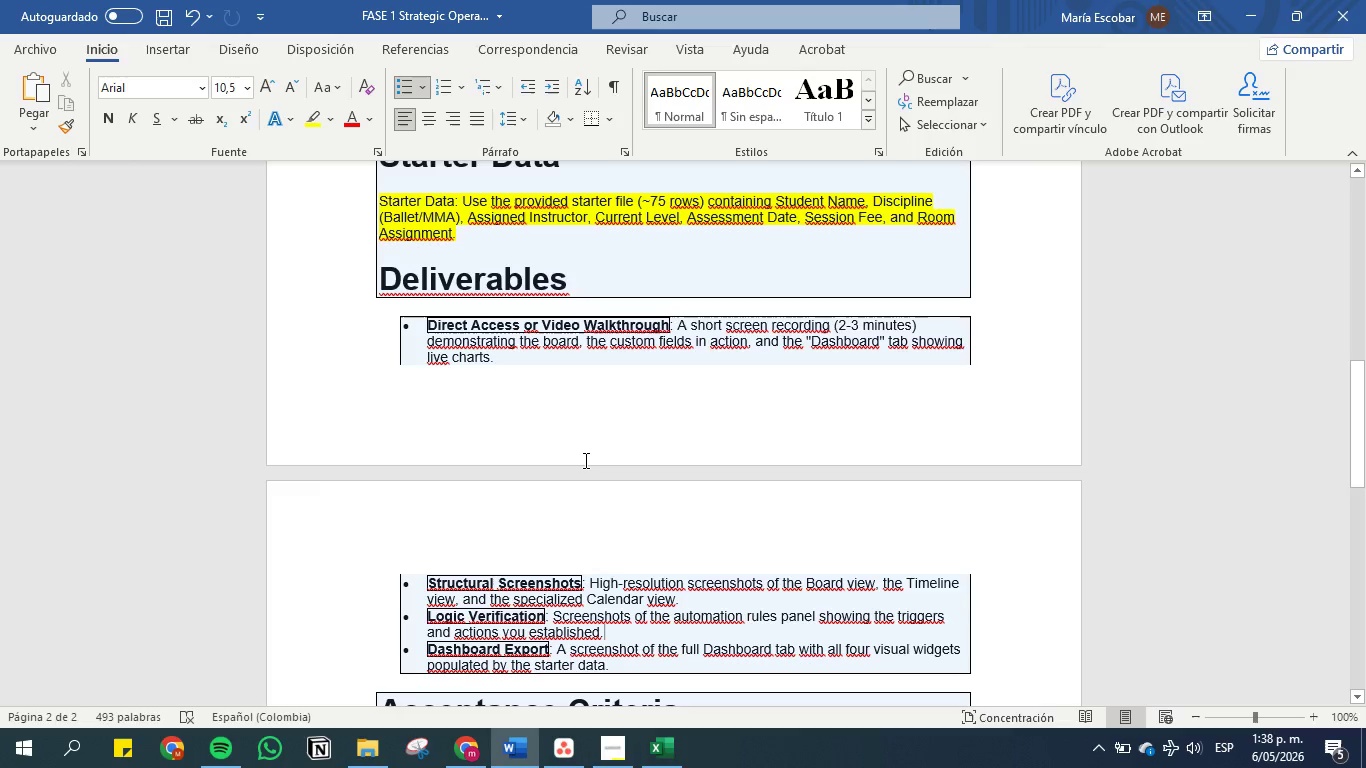 
scroll: coordinate [584, 460], scroll_direction: down, amount: 2.0
 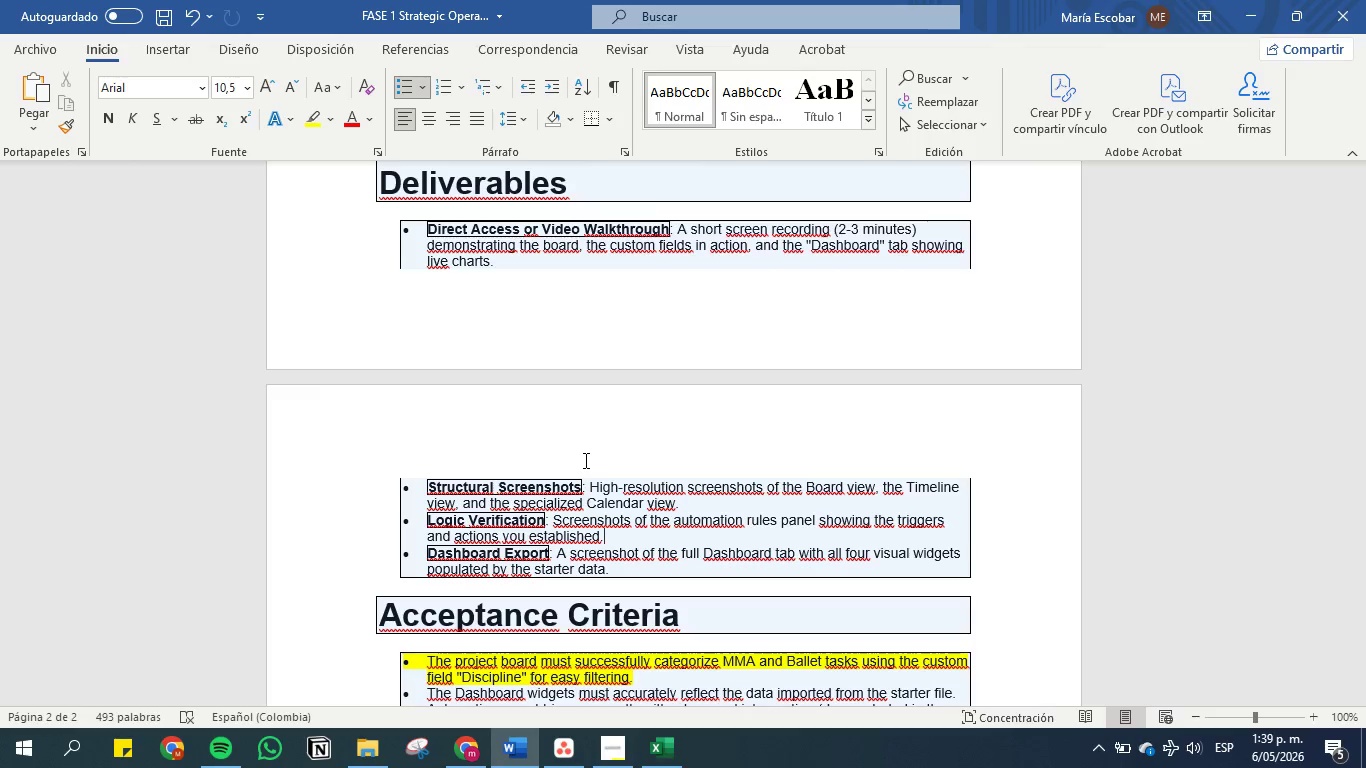 
wait(10.87)
 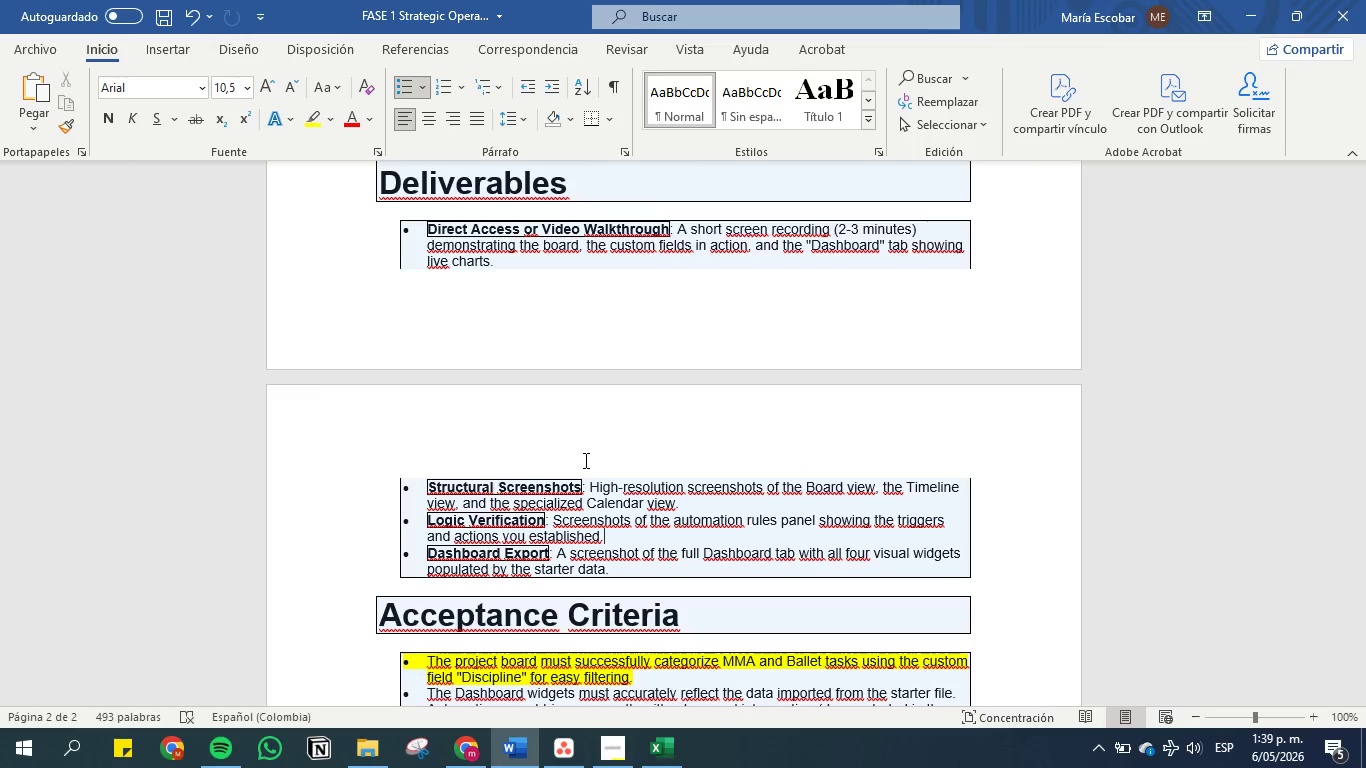 
scroll: coordinate [584, 460], scroll_direction: down, amount: 1.0
 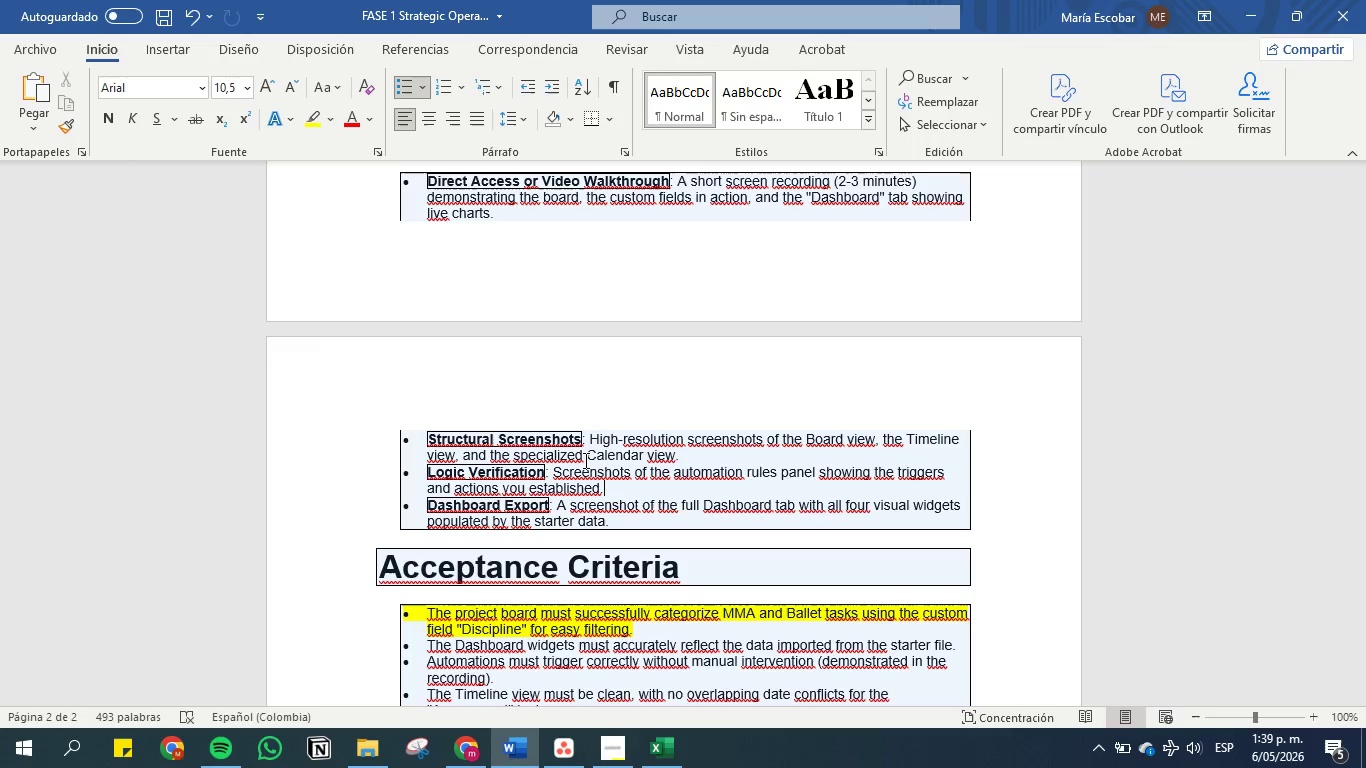 
wait(11.6)
 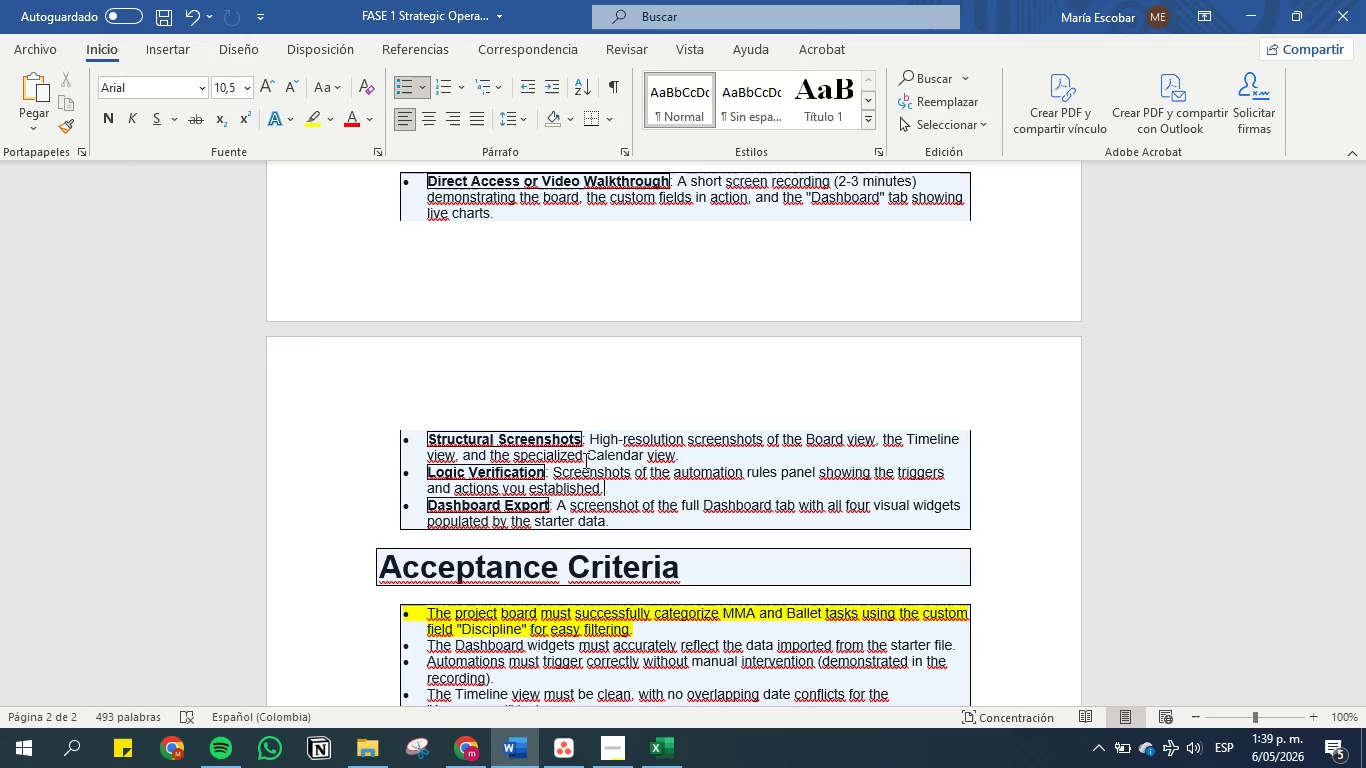 
scroll: coordinate [584, 460], scroll_direction: down, amount: 1.0
 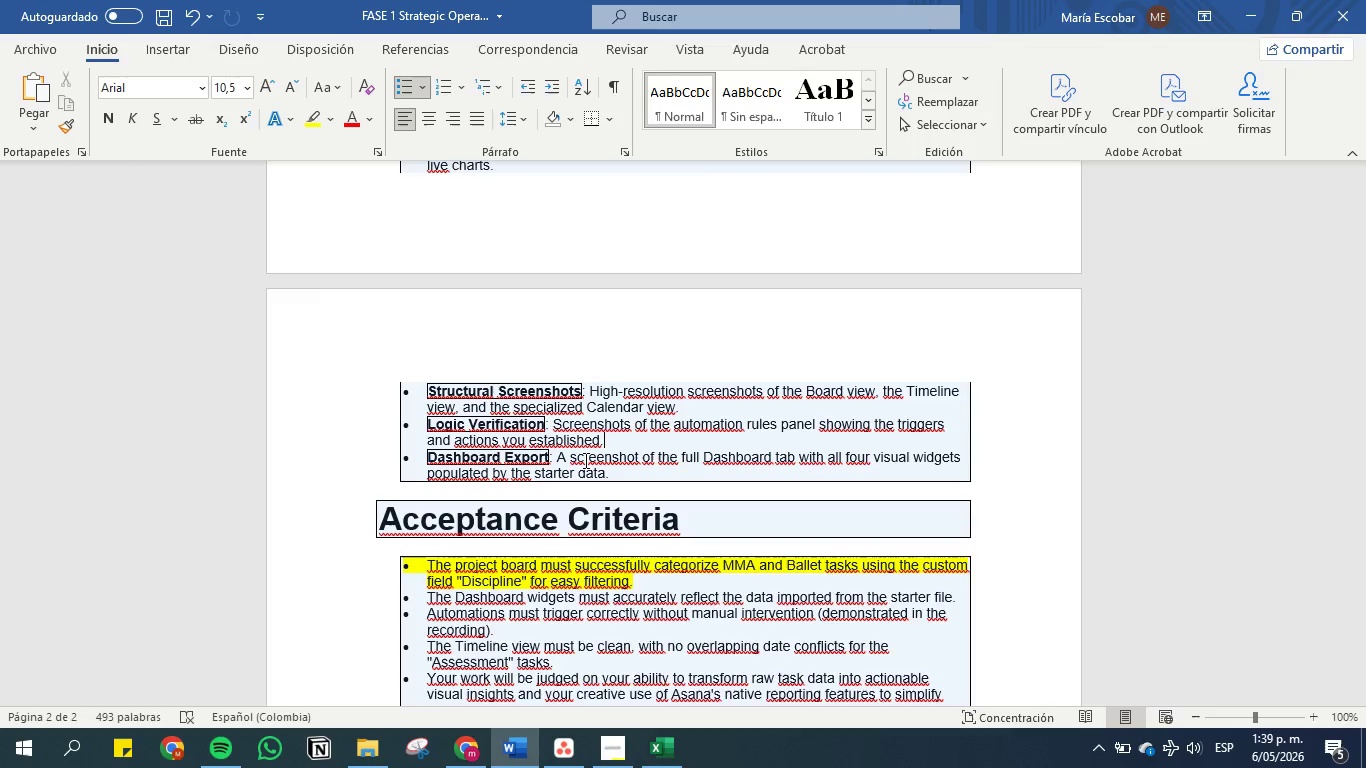 
wait(28.72)
 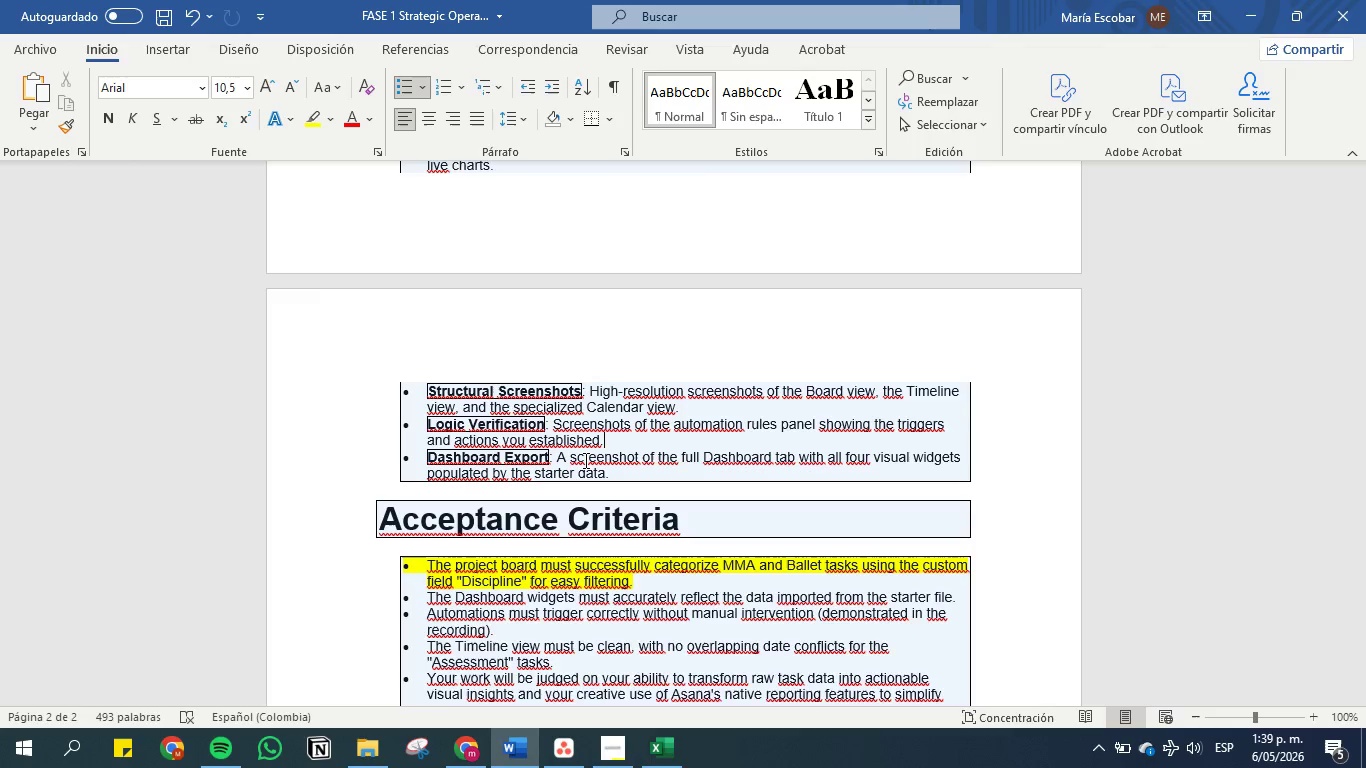 
scroll: coordinate [367, 405], scroll_direction: down, amount: 4.0
 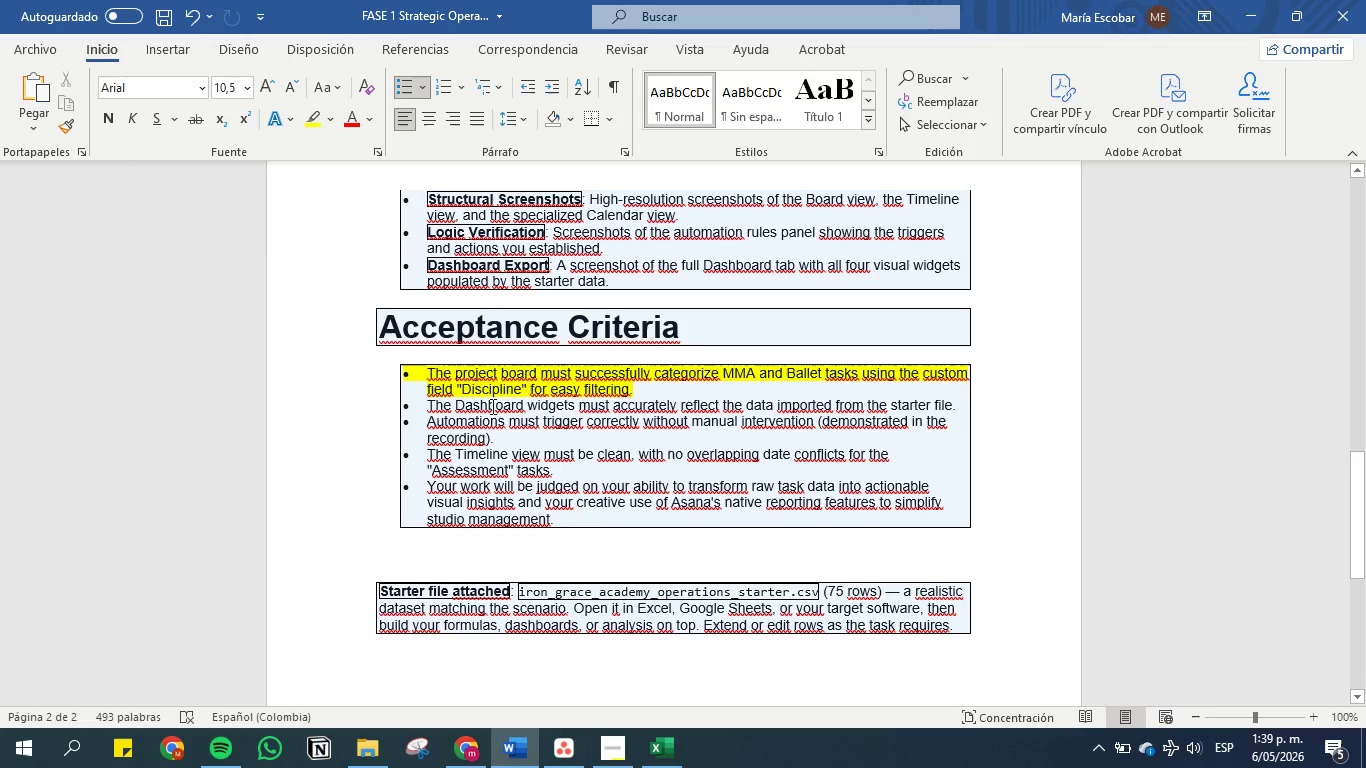 
left_click([492, 414])
 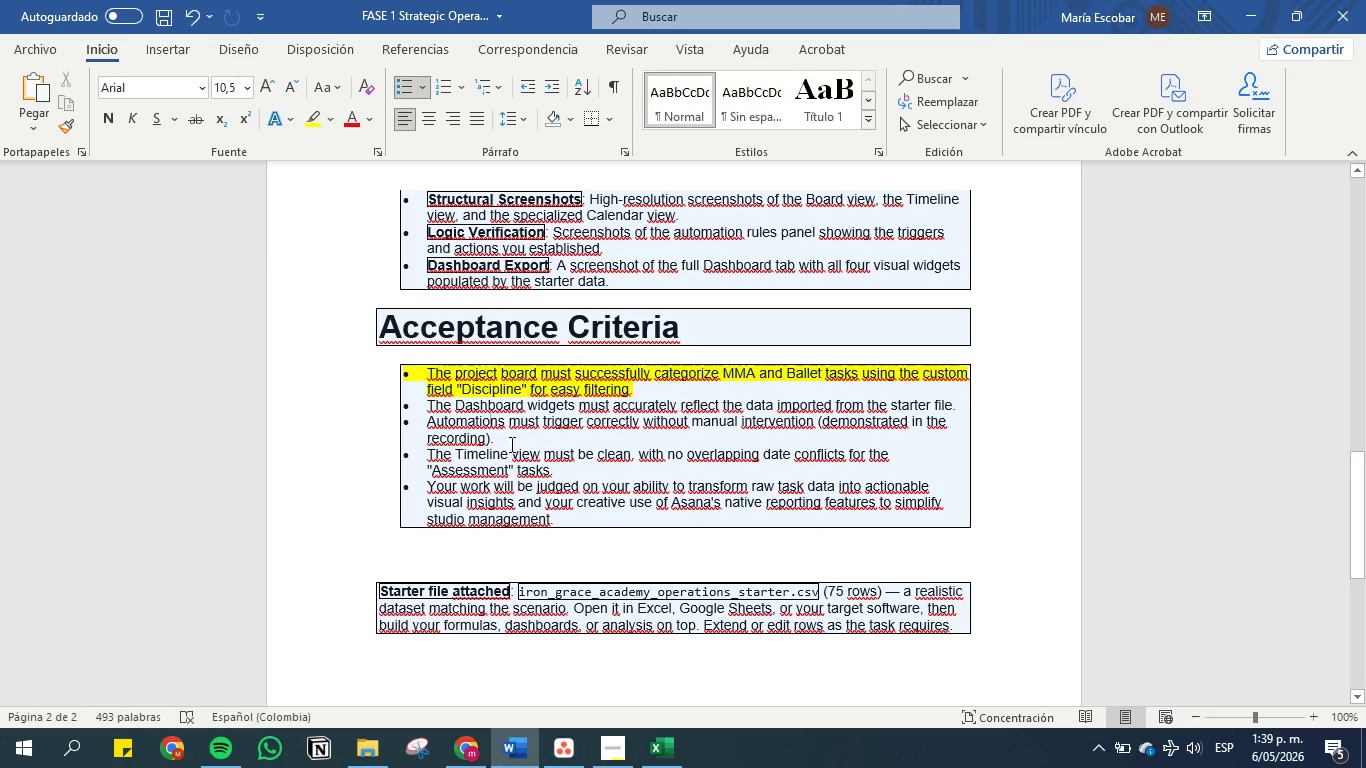 
left_click([511, 438])
 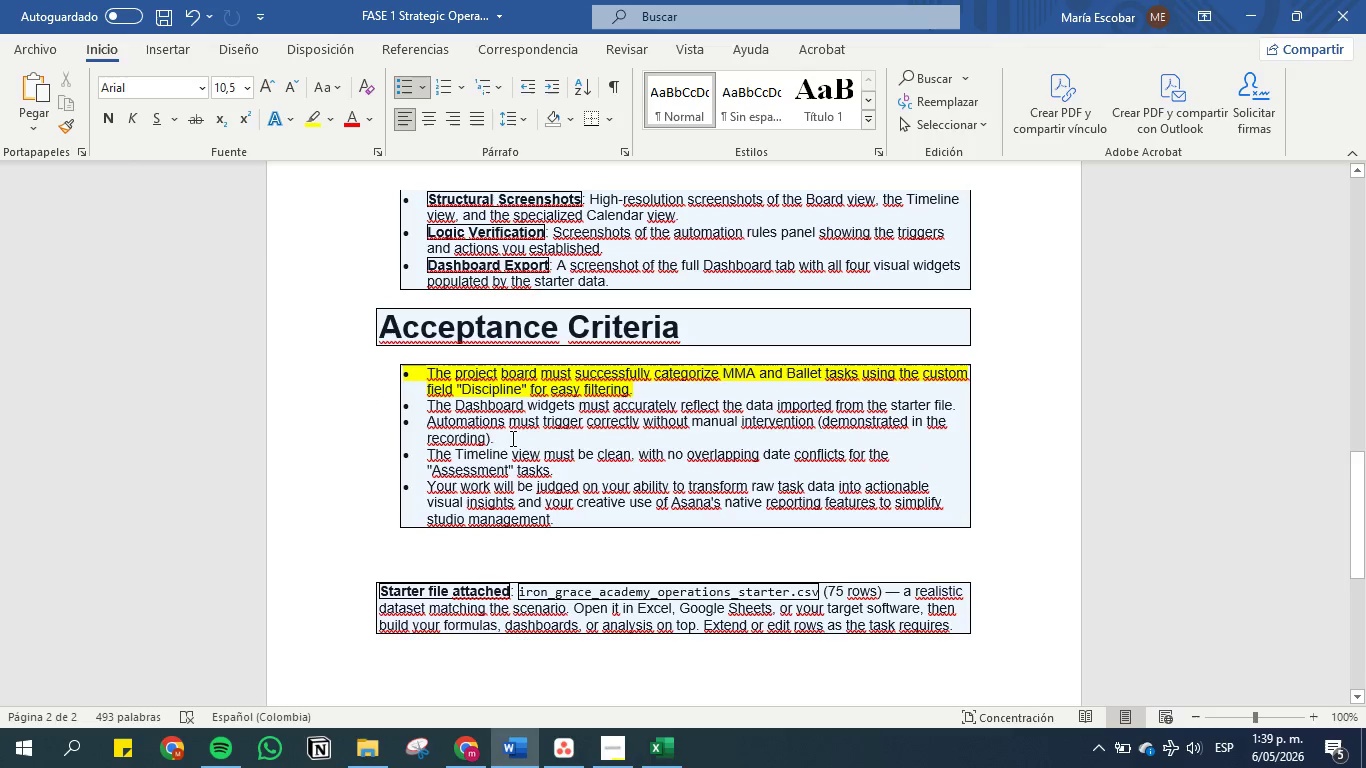 
left_click([511, 438])
 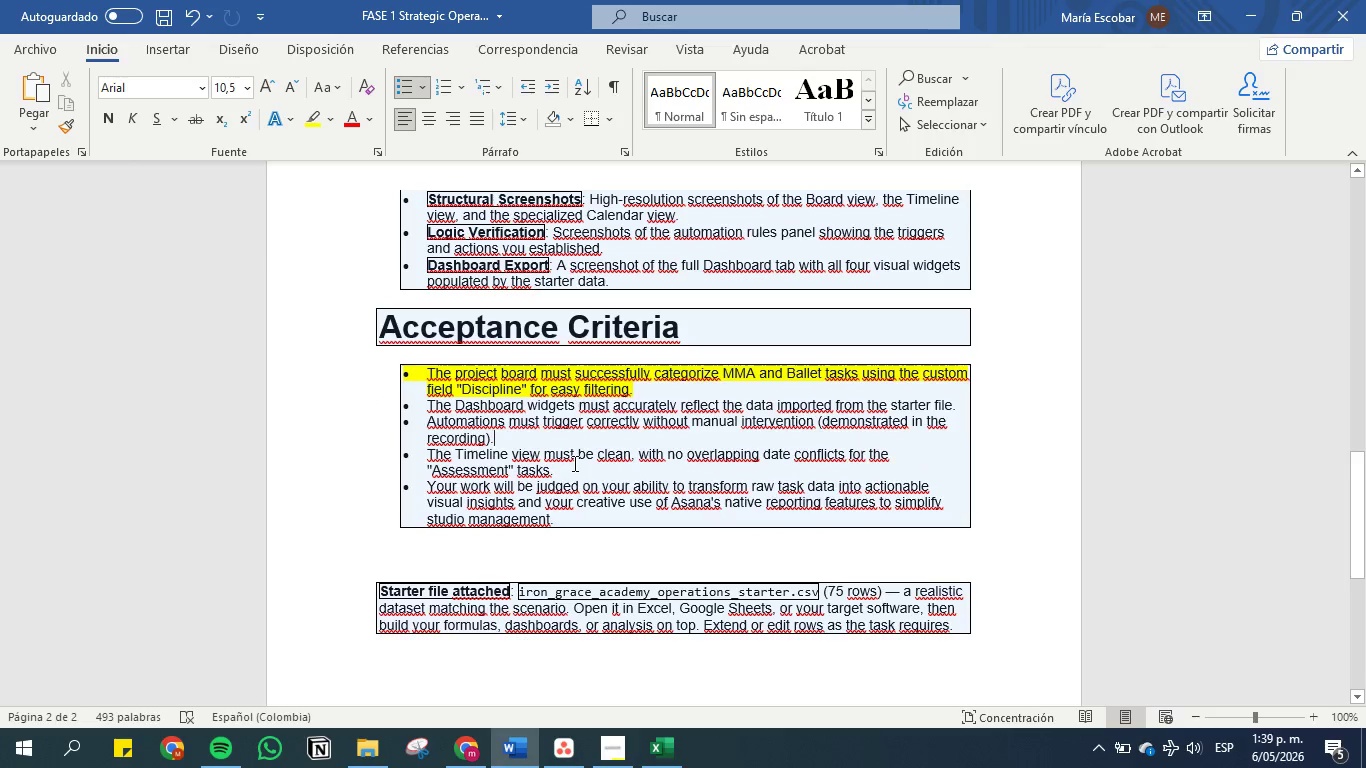 
left_click([575, 471])
 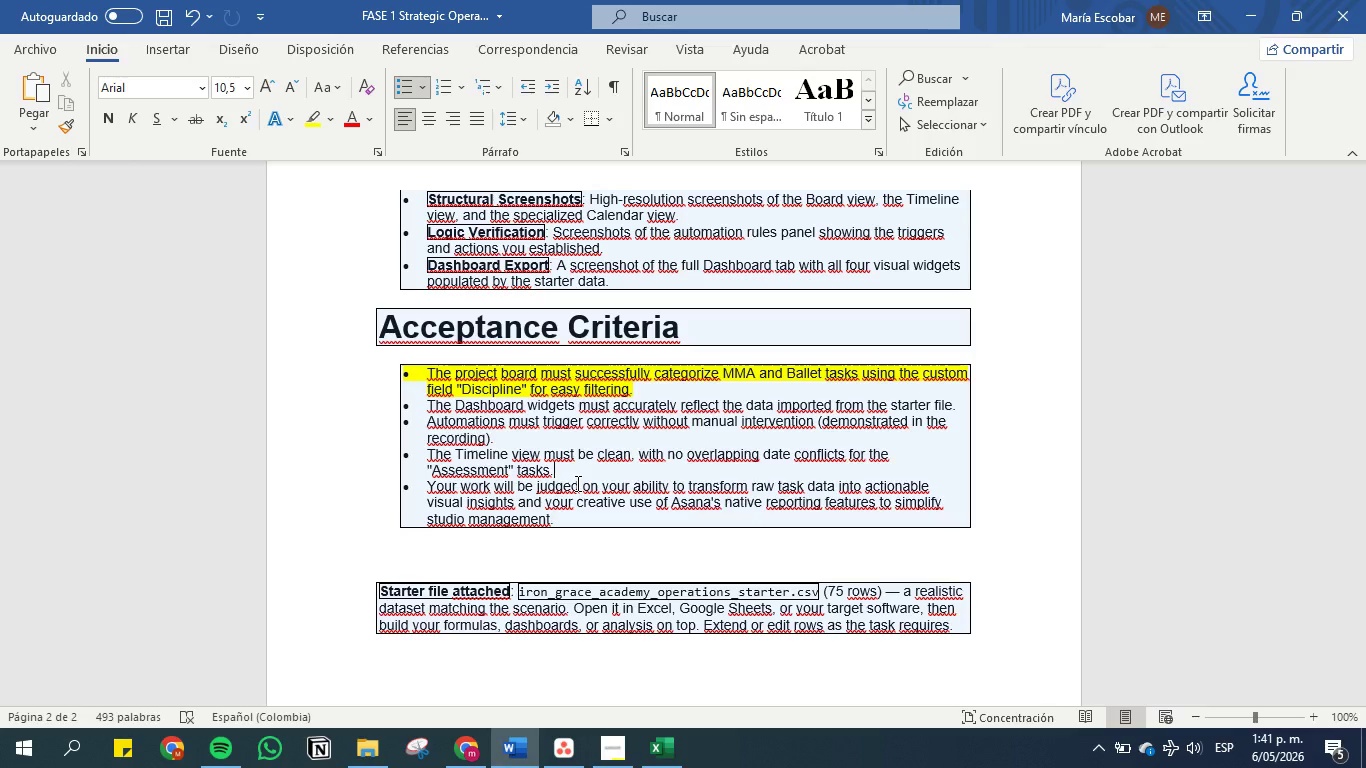 
wait(69.69)
 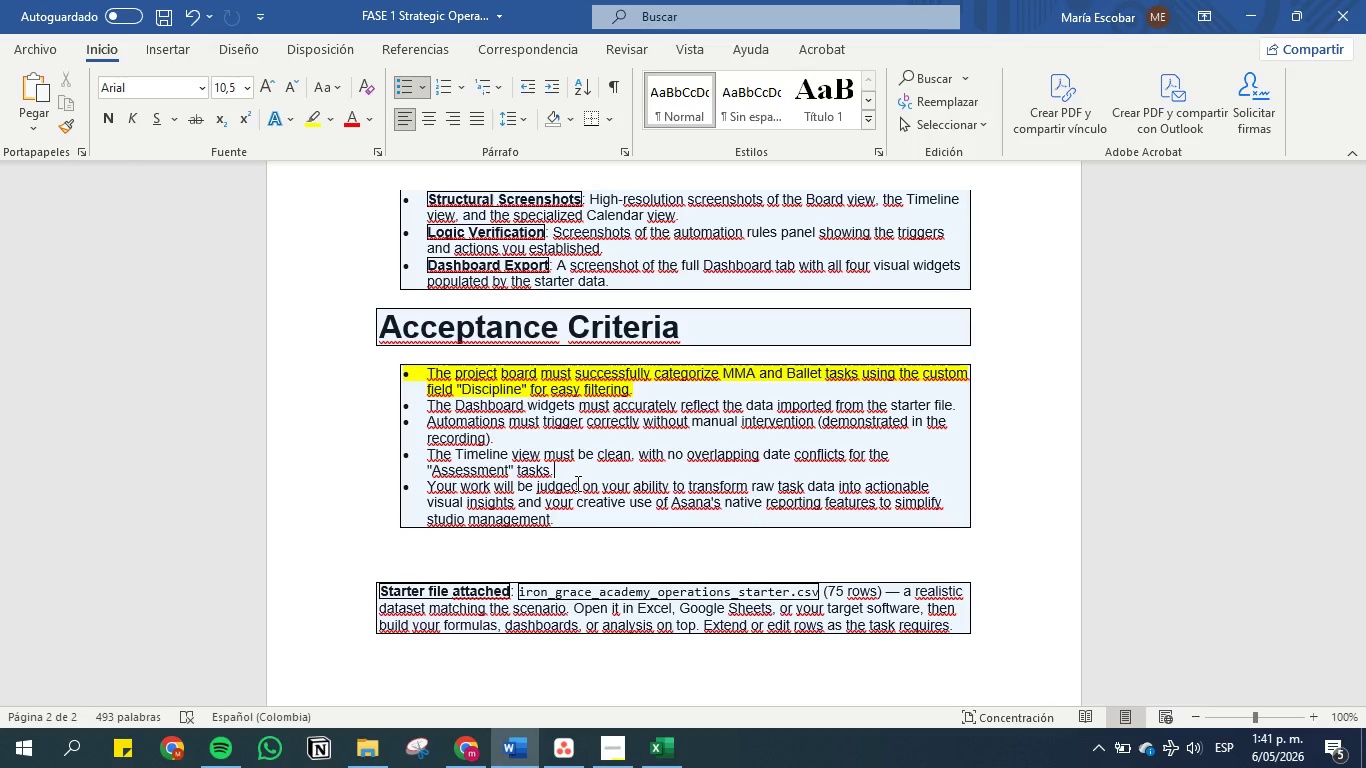 
scroll: coordinate [576, 483], scroll_direction: down, amount: 6.0
 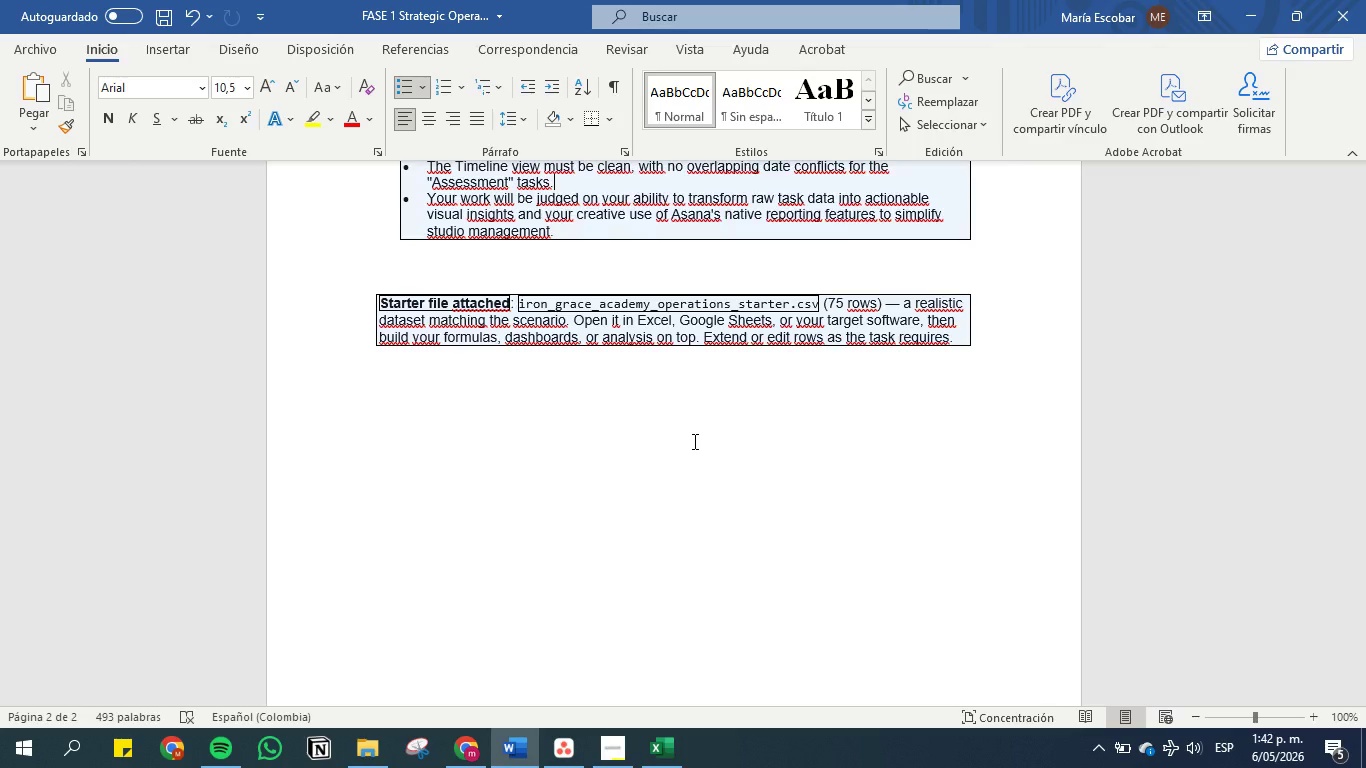 
wait(84.39)
 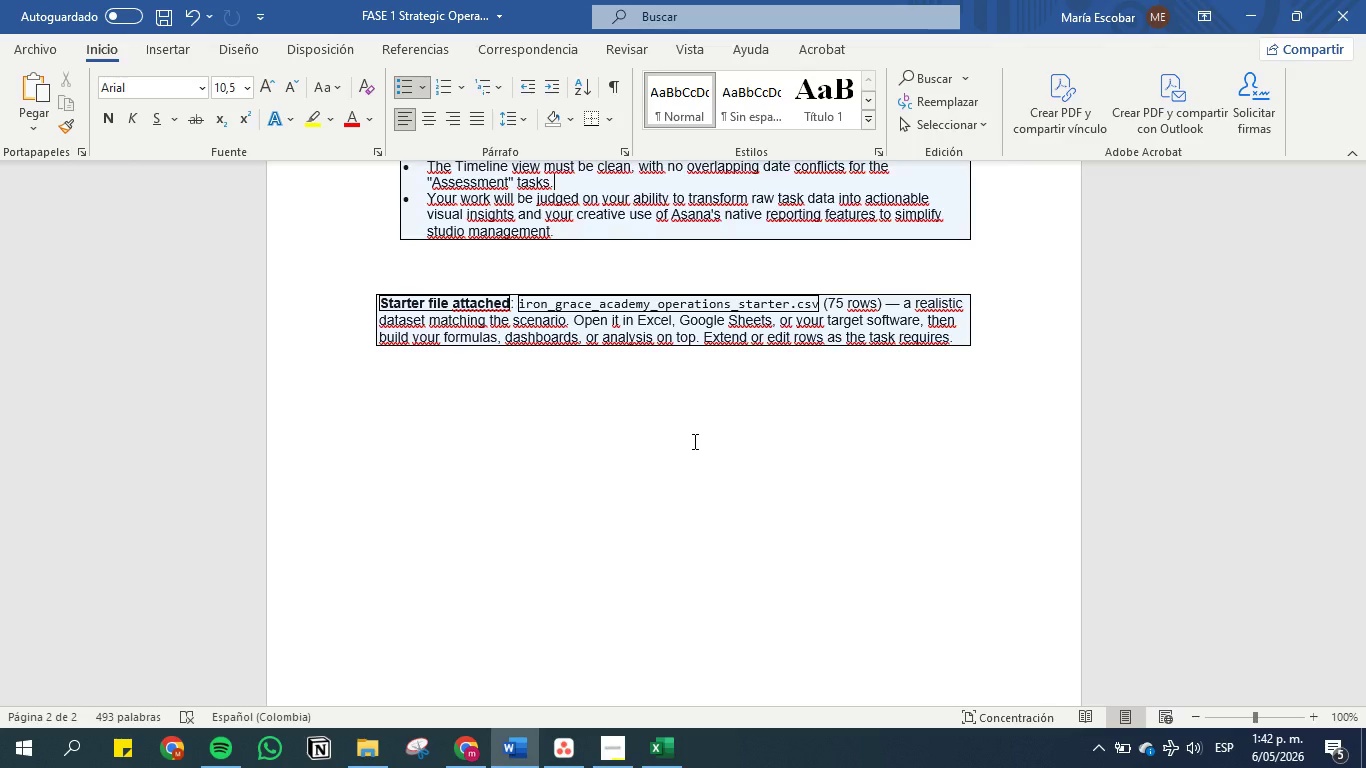 
scroll: coordinate [599, 418], scroll_direction: up, amount: 23.0
 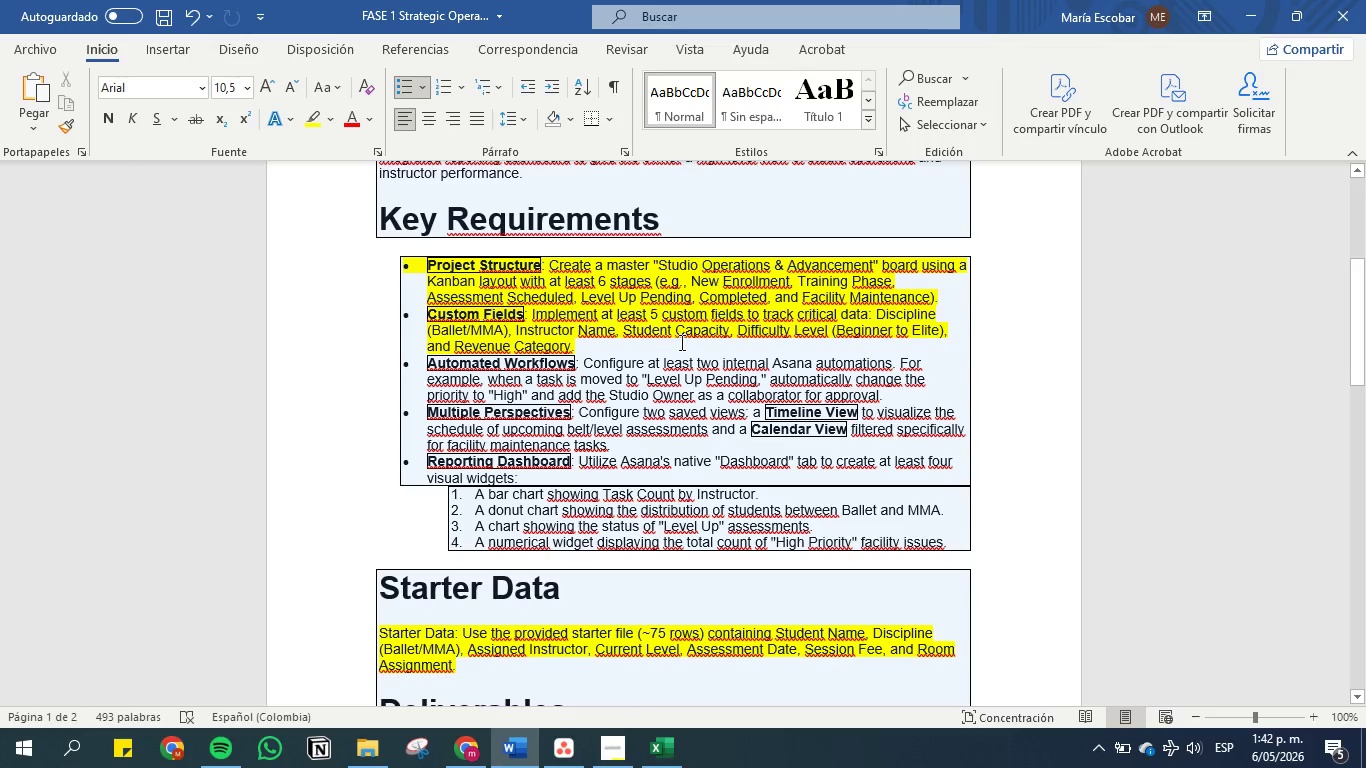 
wait(8.03)
 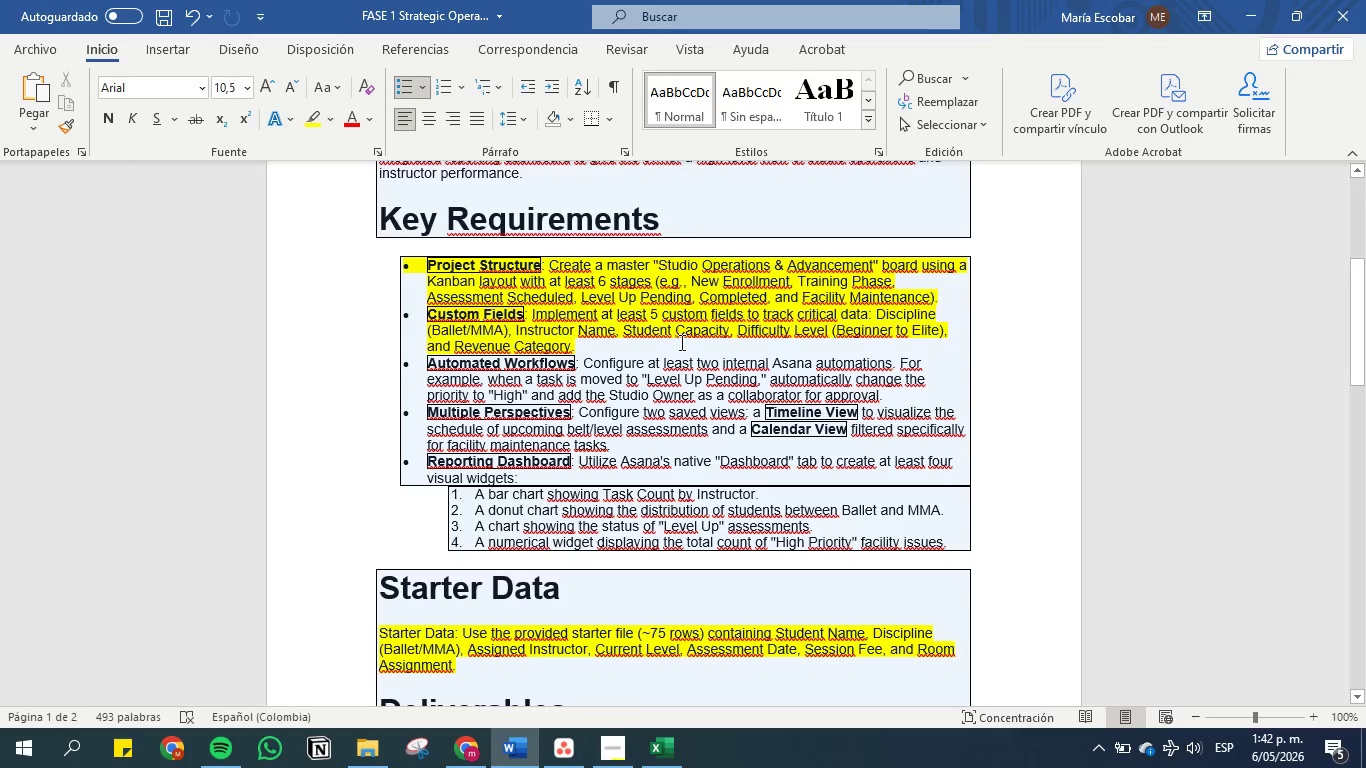 
left_click_drag(start_coordinate=[487, 374], to_coordinate=[528, 398])
 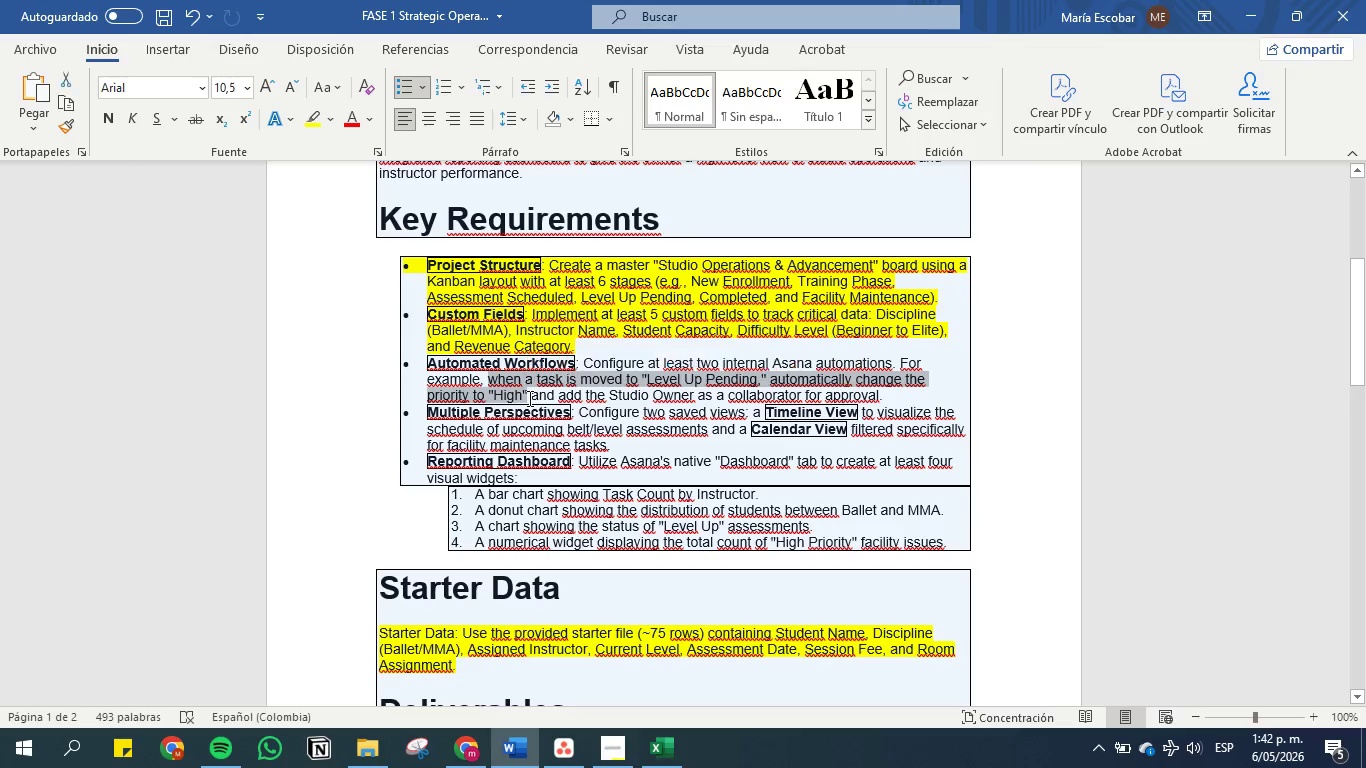 
key(Control+C)
 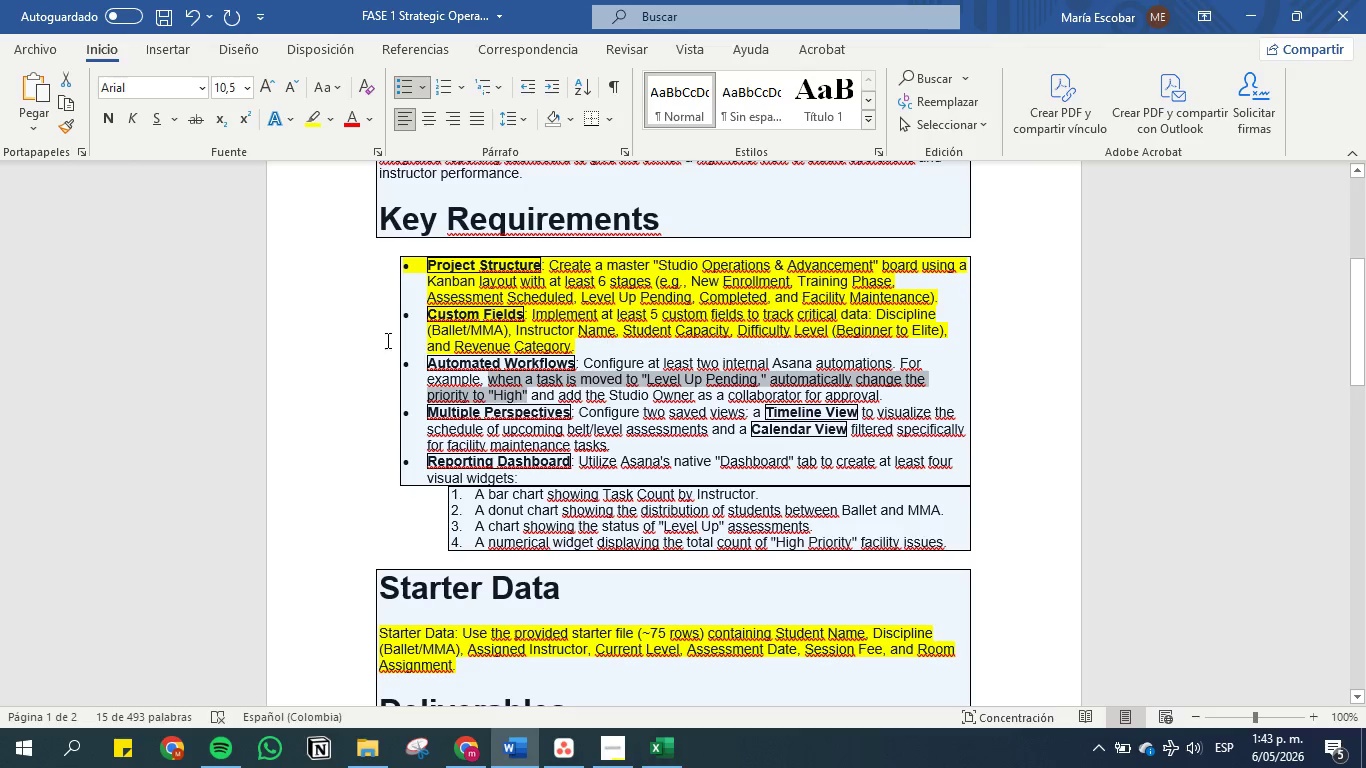 
wait(7.52)
 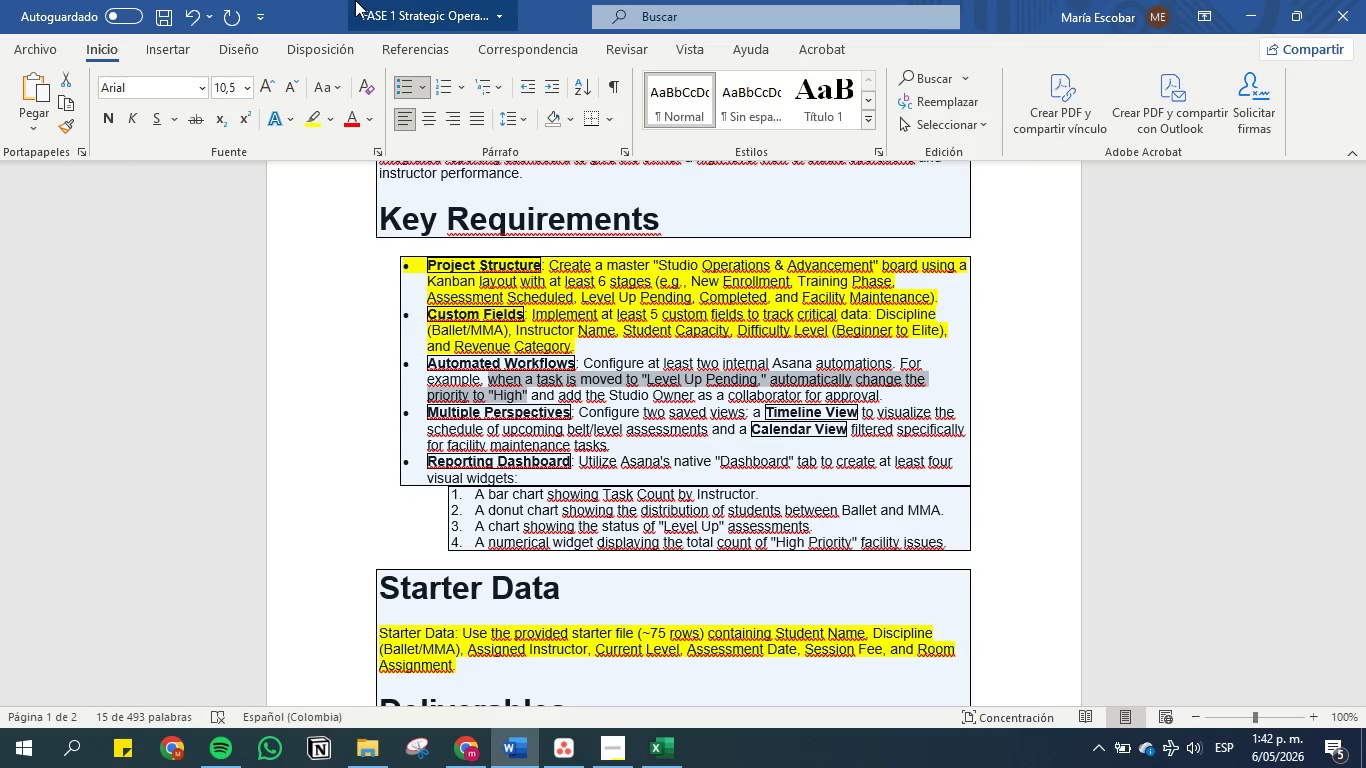 
left_click([473, 750])
 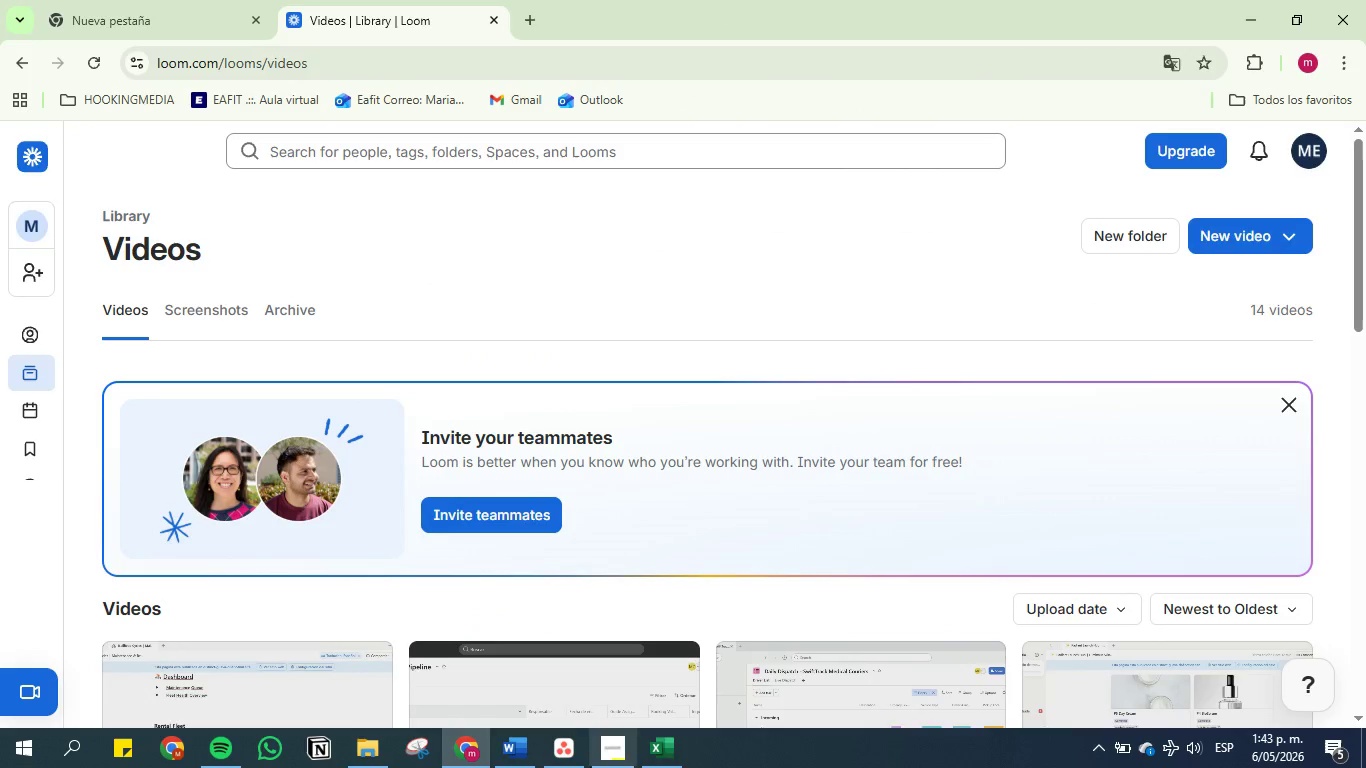 
left_click([573, 738])
 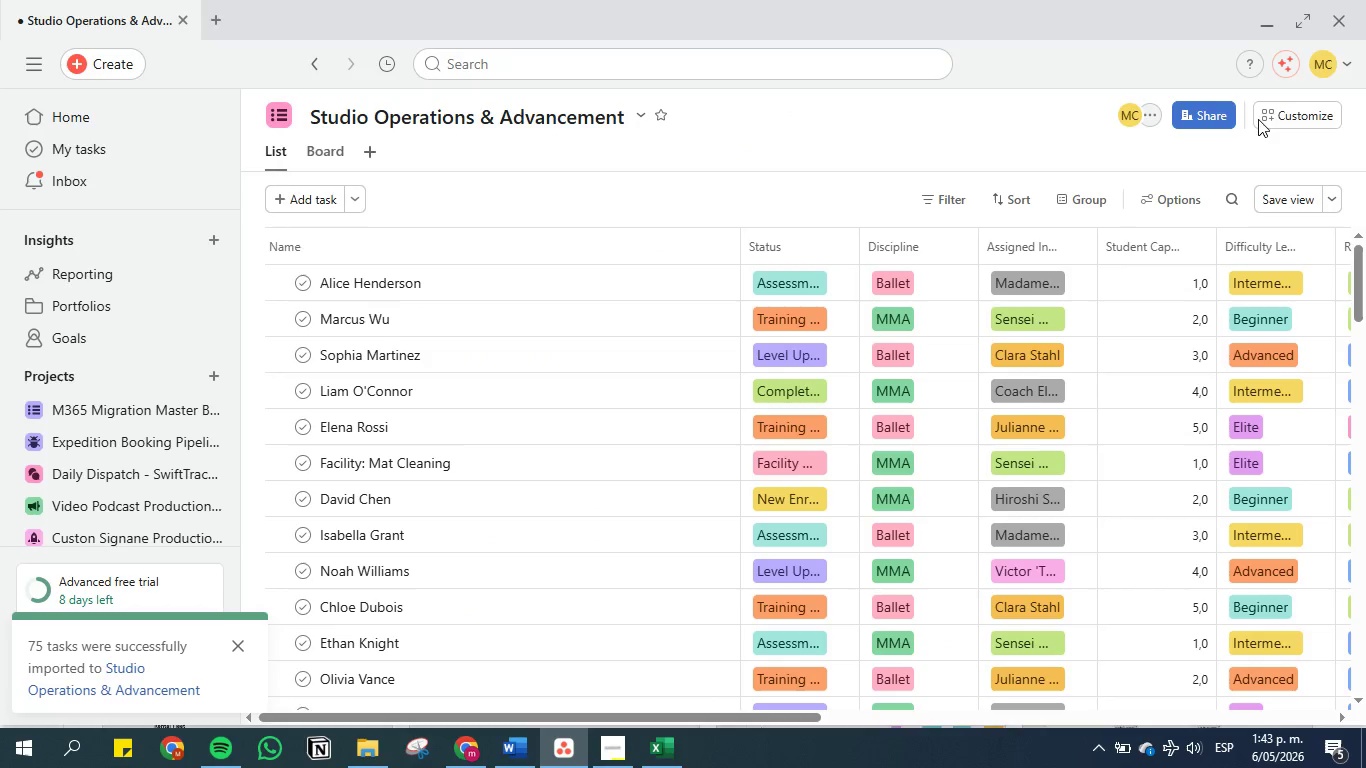 
left_click([1274, 113])
 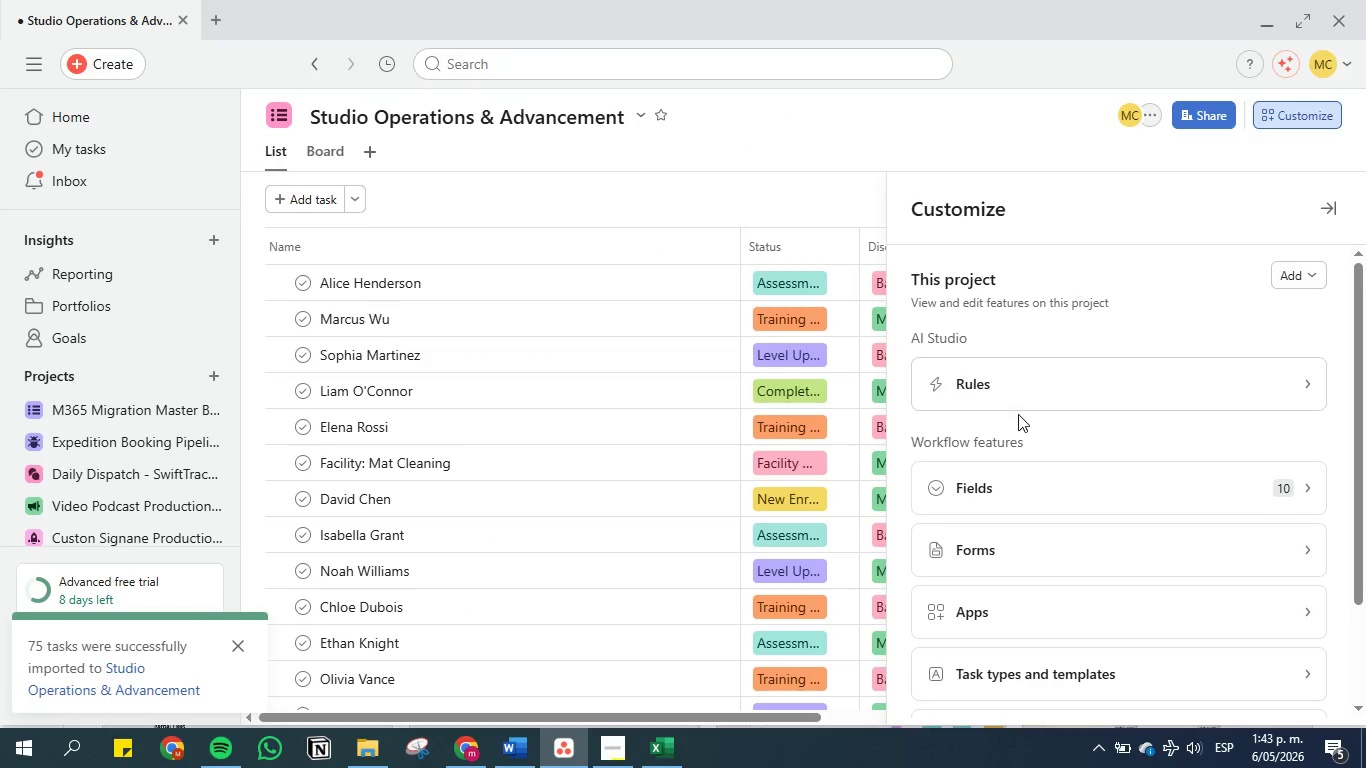 
left_click([1038, 391])
 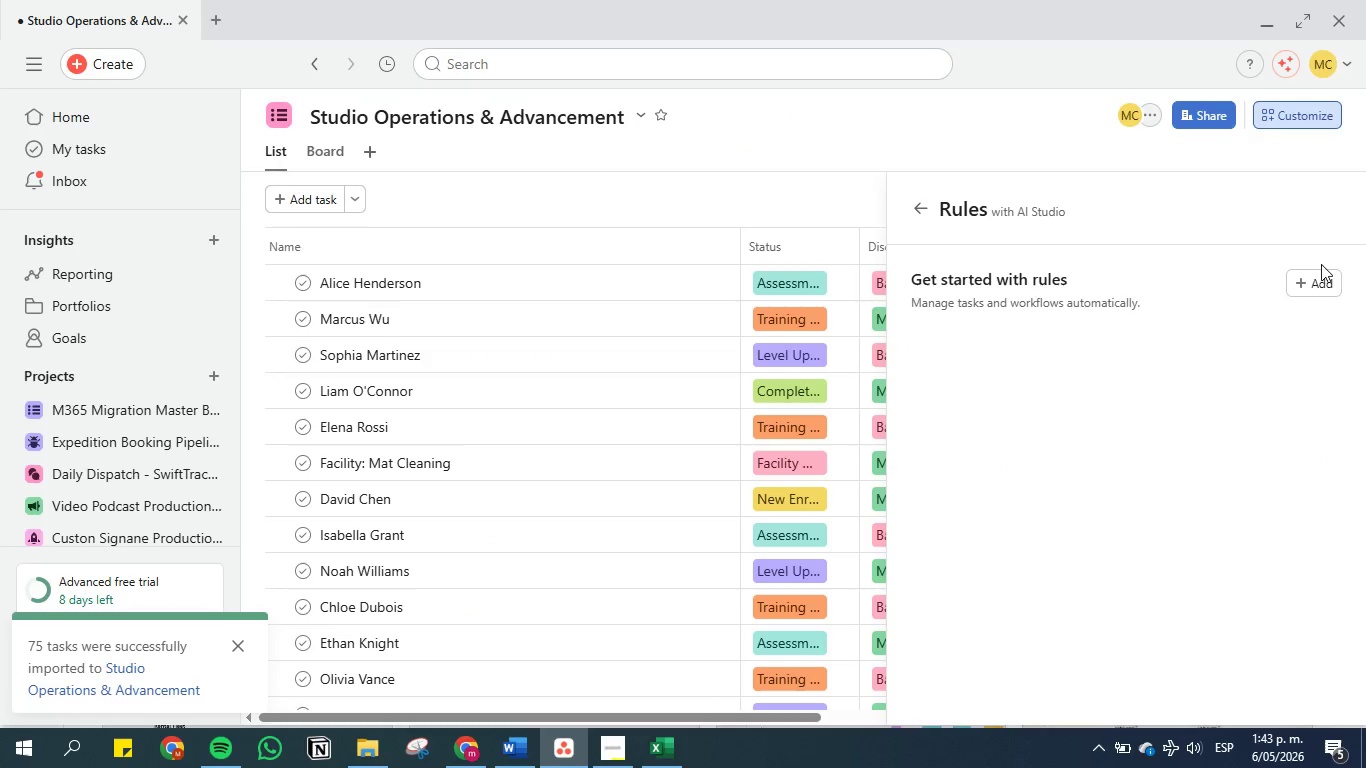 
left_click([1321, 281])
 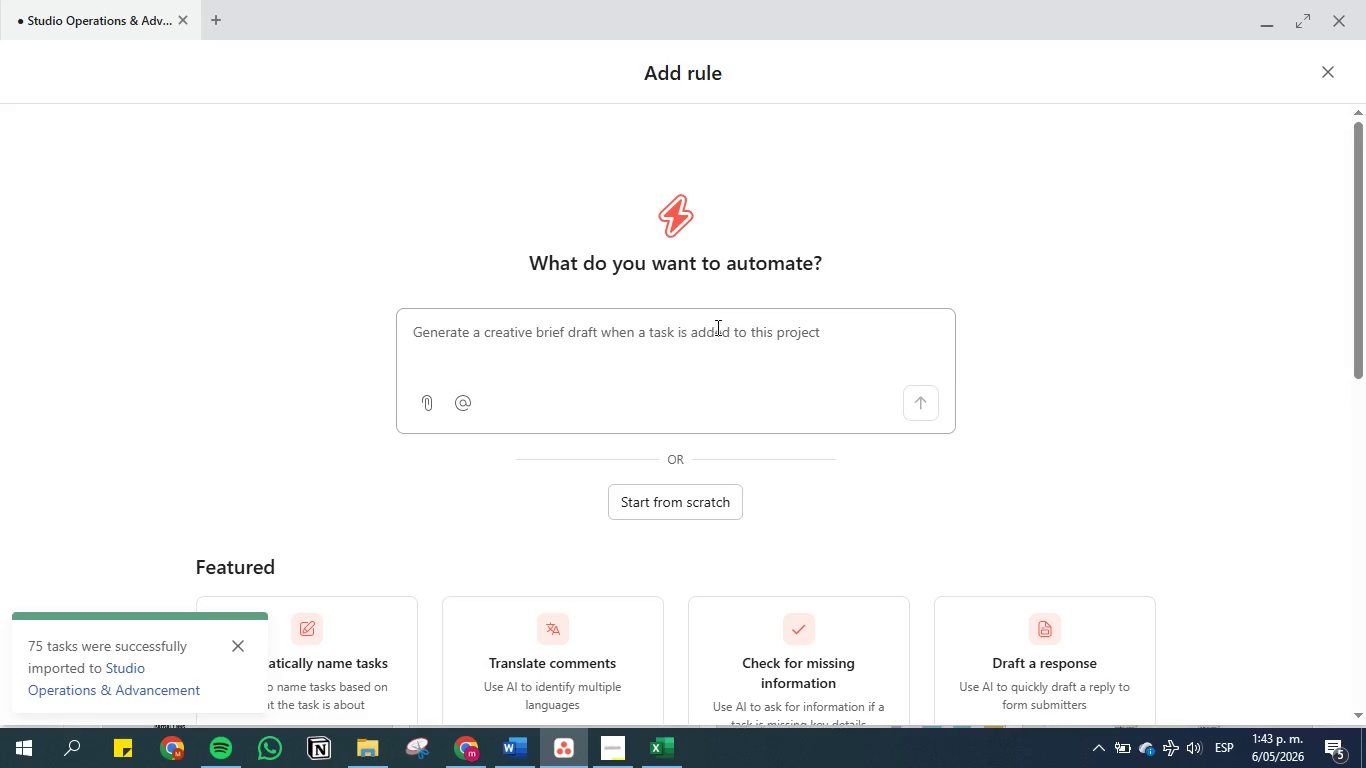 
wait(5.12)
 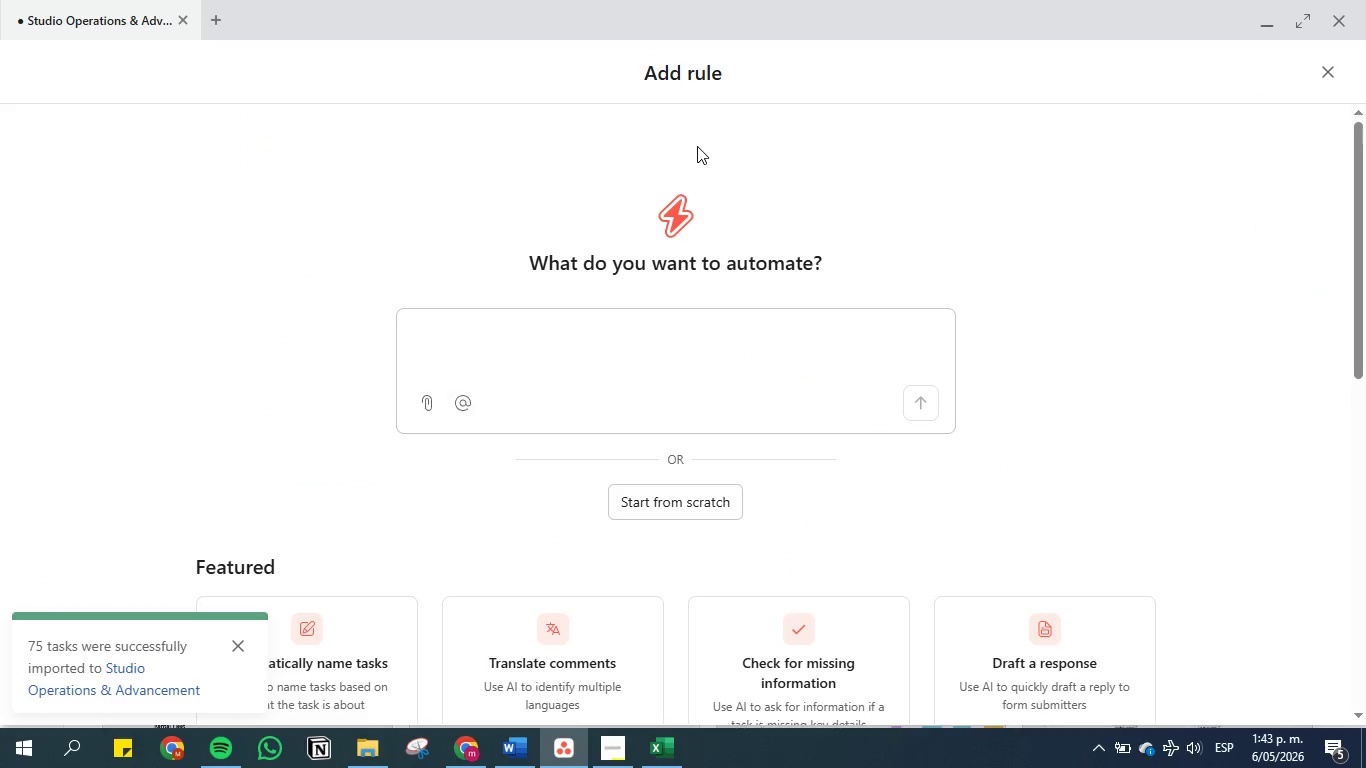 
left_click_drag(start_coordinate=[878, 337], to_coordinate=[754, 335])
 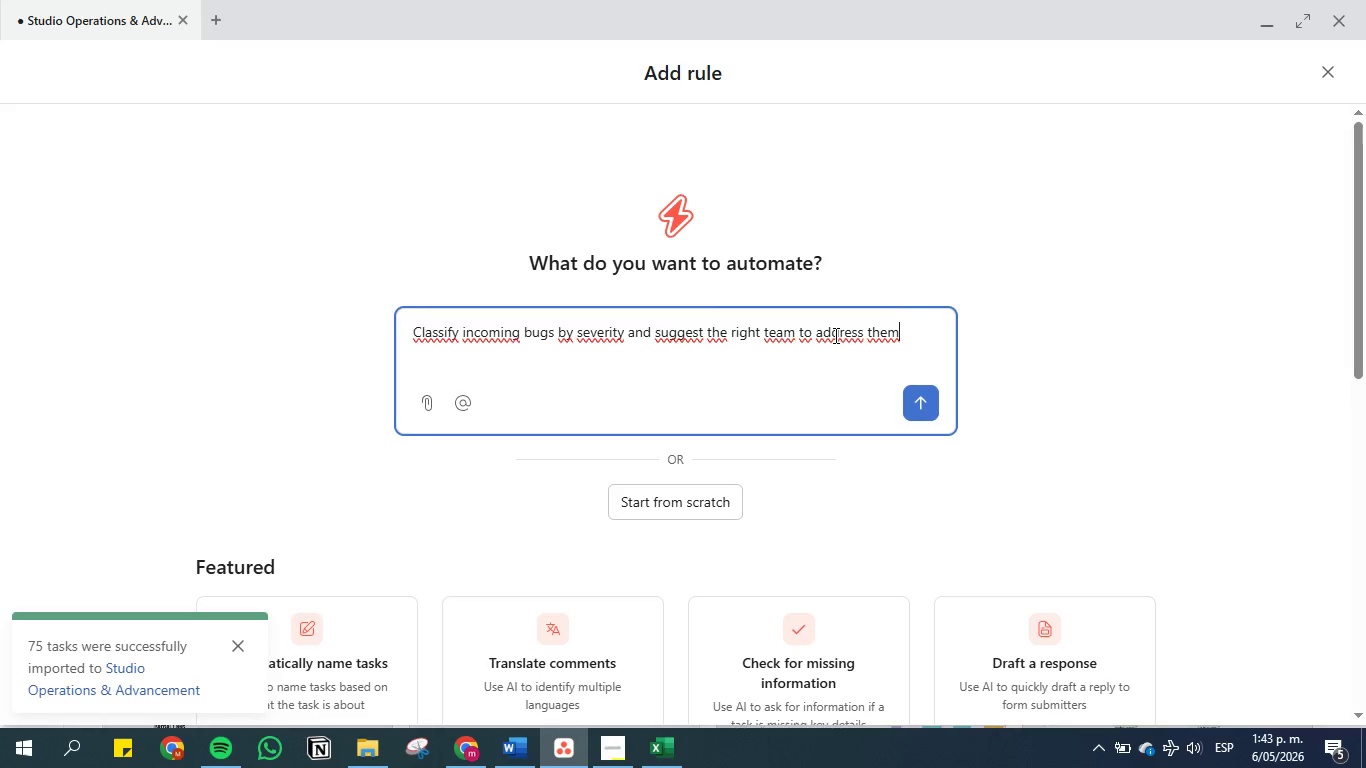 
double_click([832, 336])
 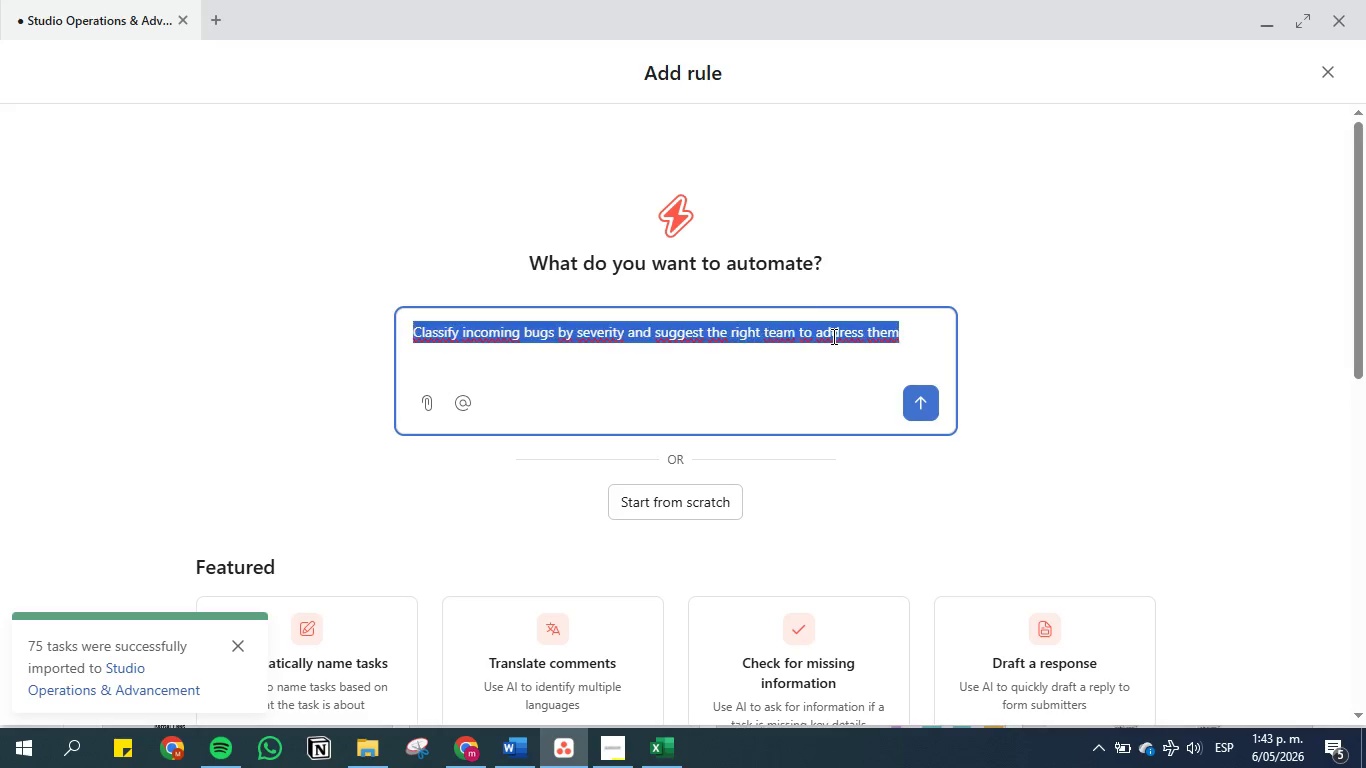 
triple_click([832, 336])
 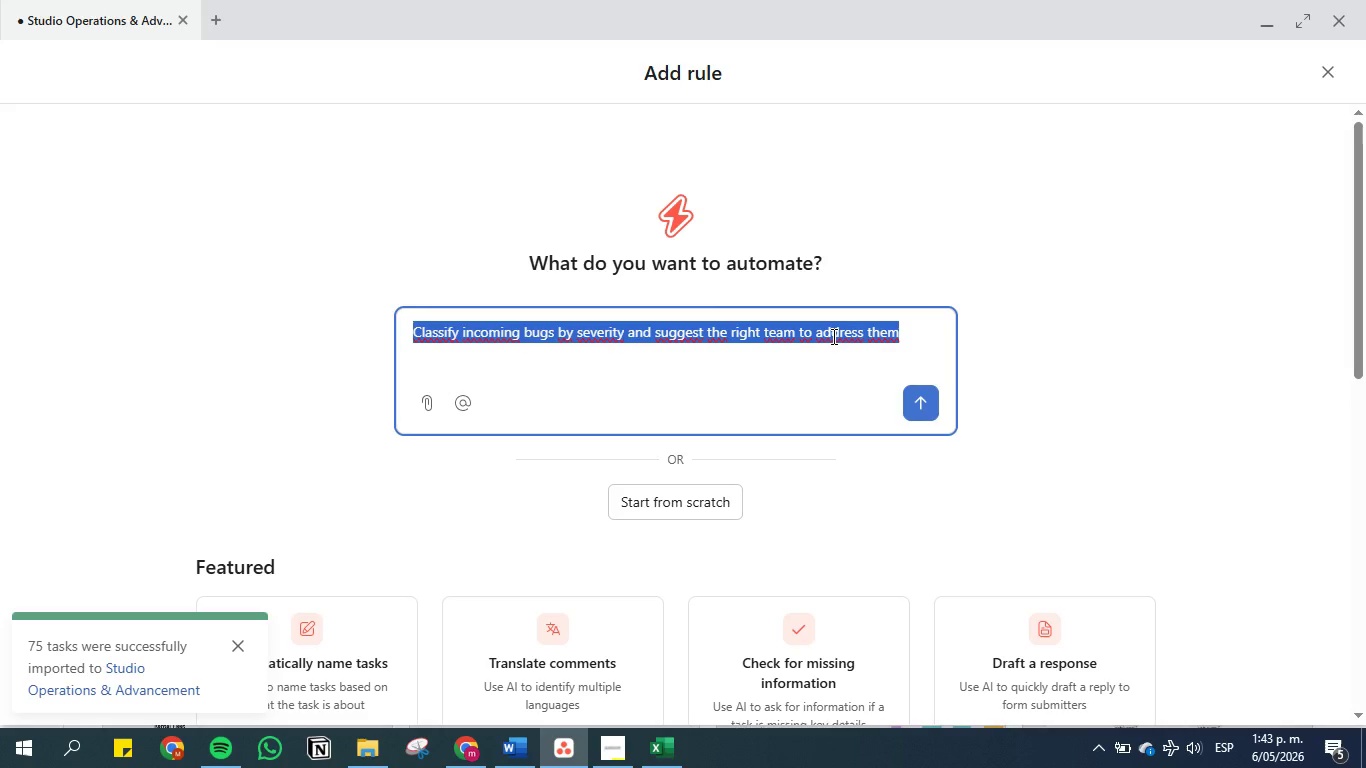 
triple_click([832, 336])
 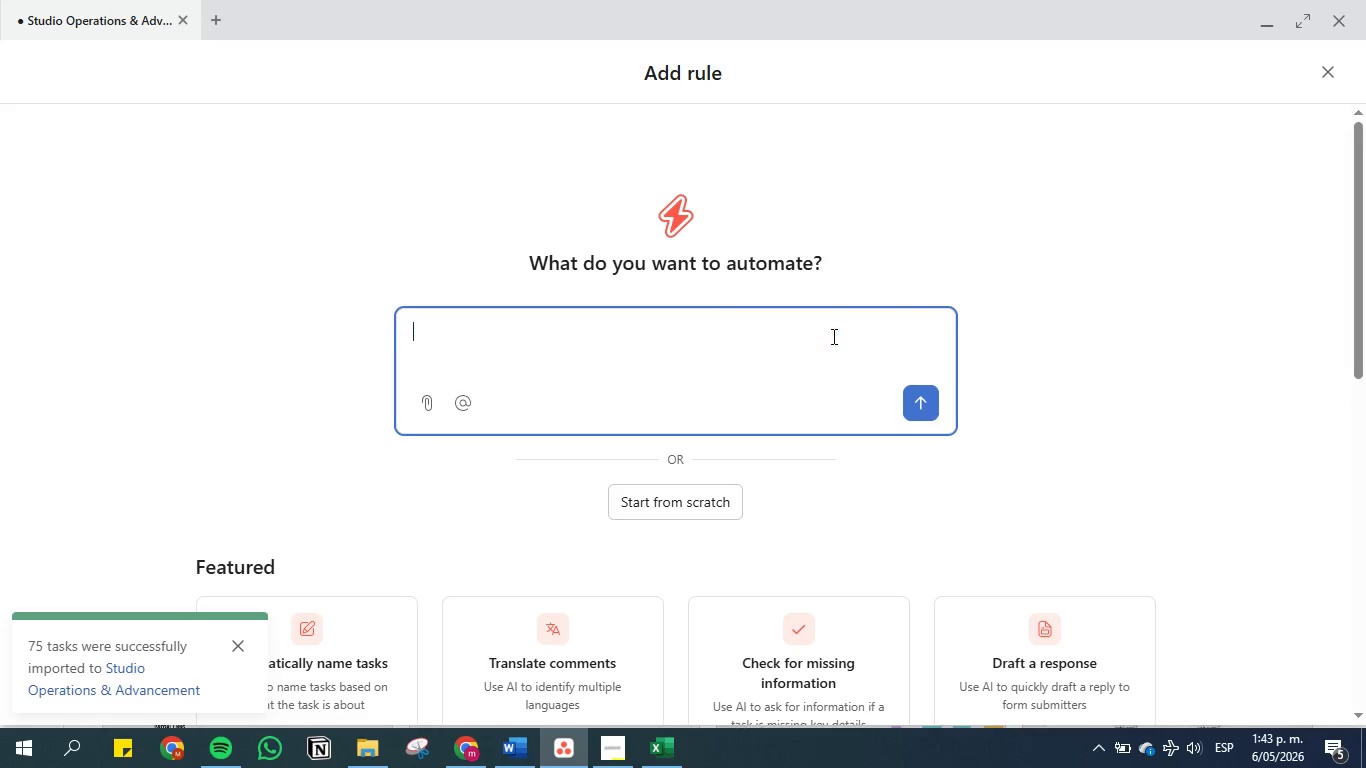 
key(Backspace)
 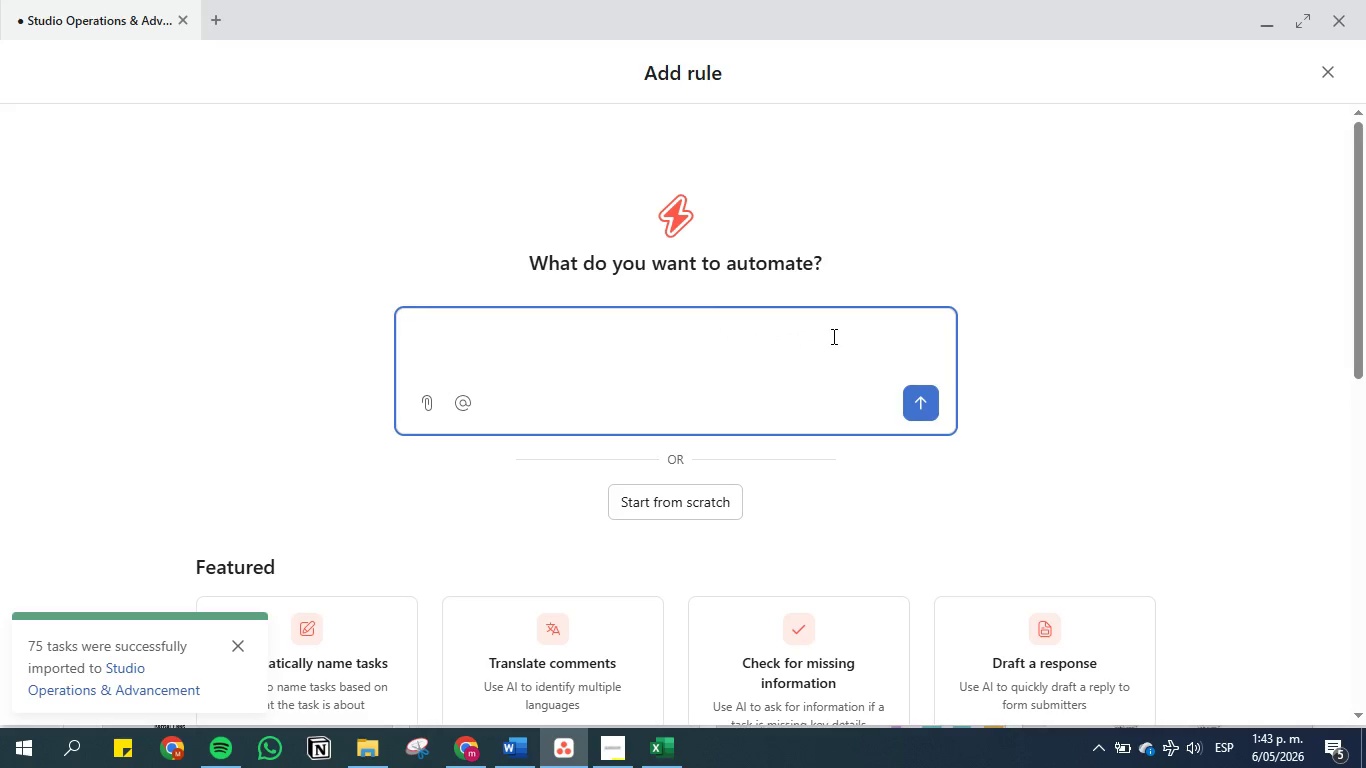 
key(Control+C)
 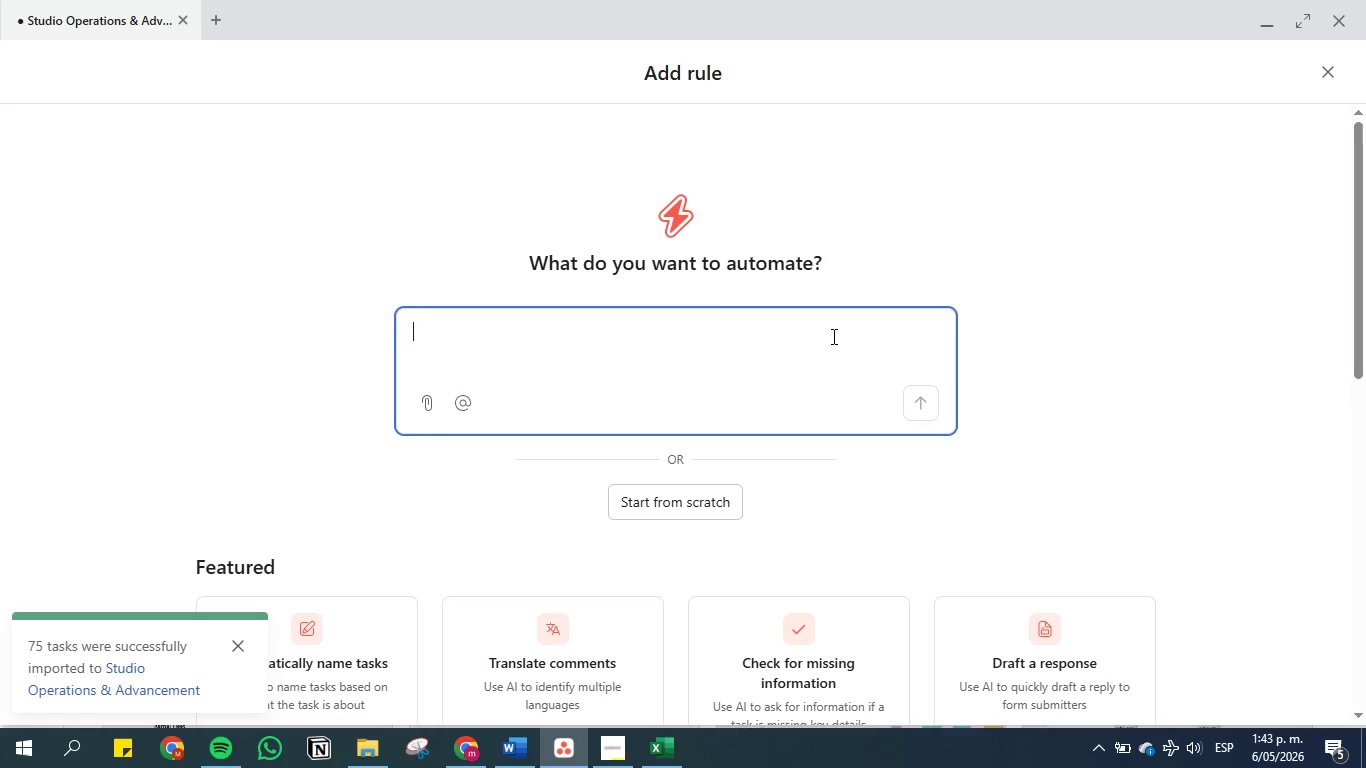 
key(Control+V)
 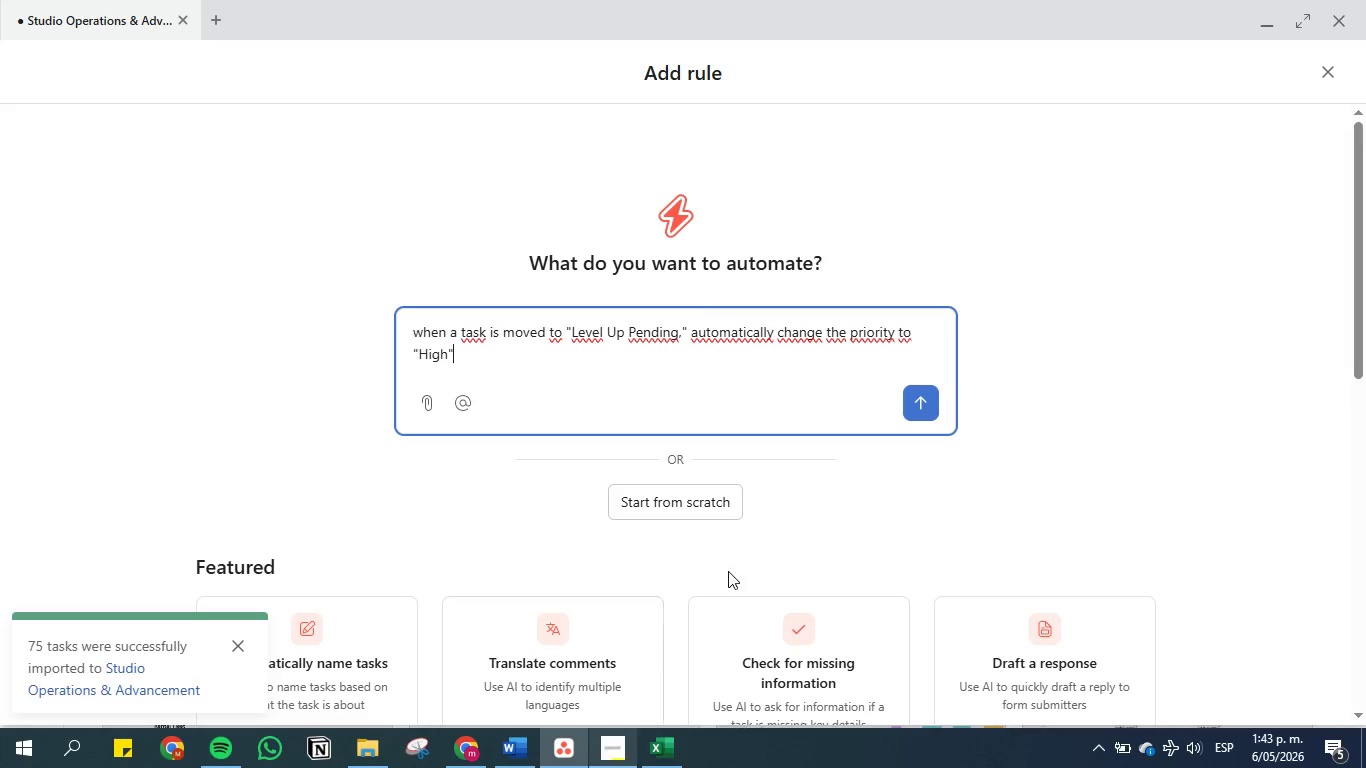 
wait(5.92)
 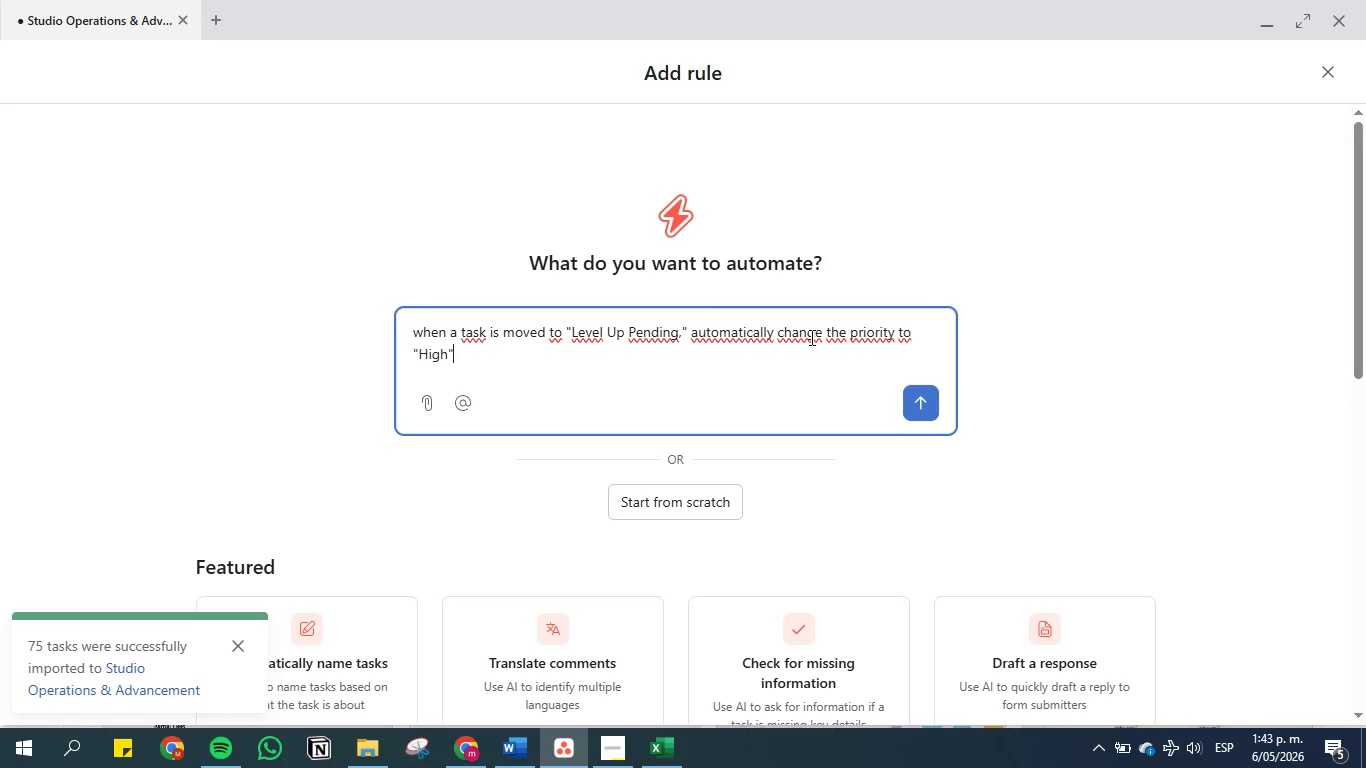 
left_click([933, 414])
 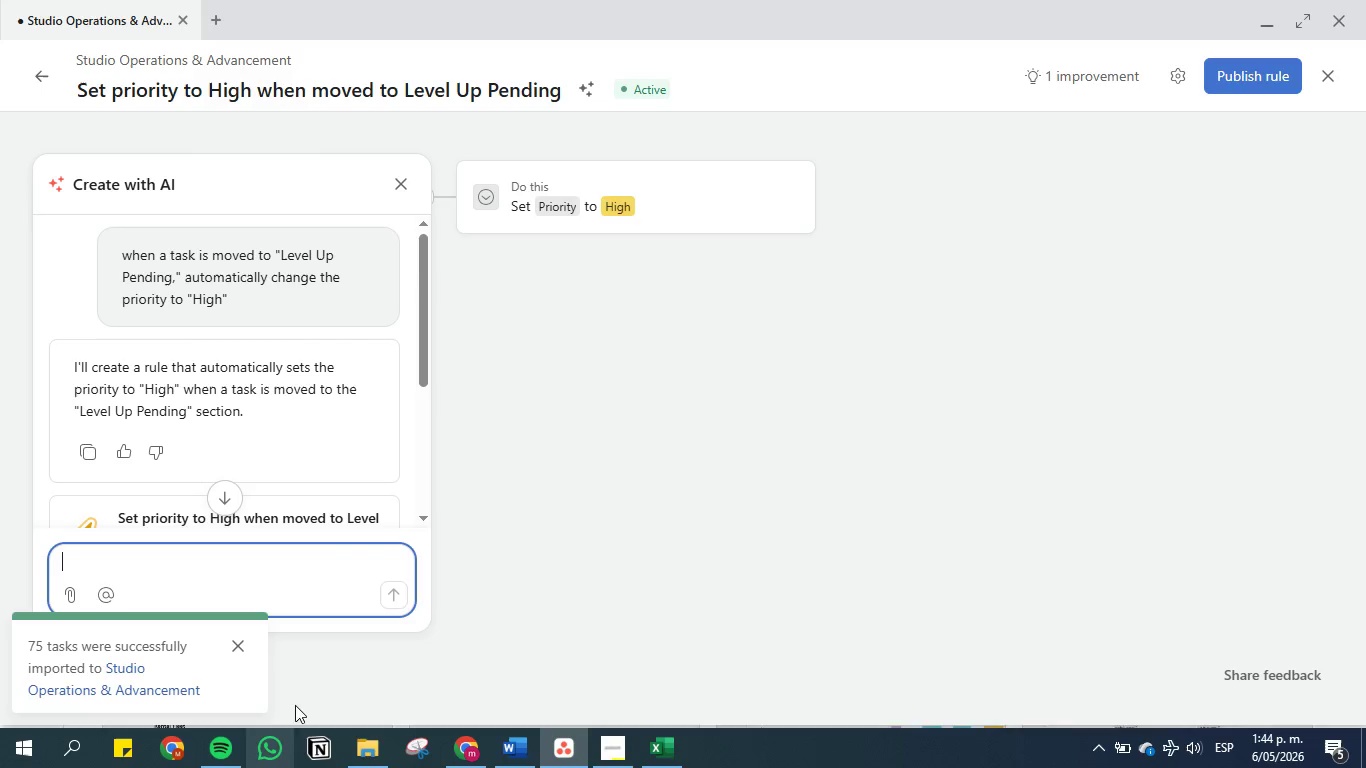 
wait(61.89)
 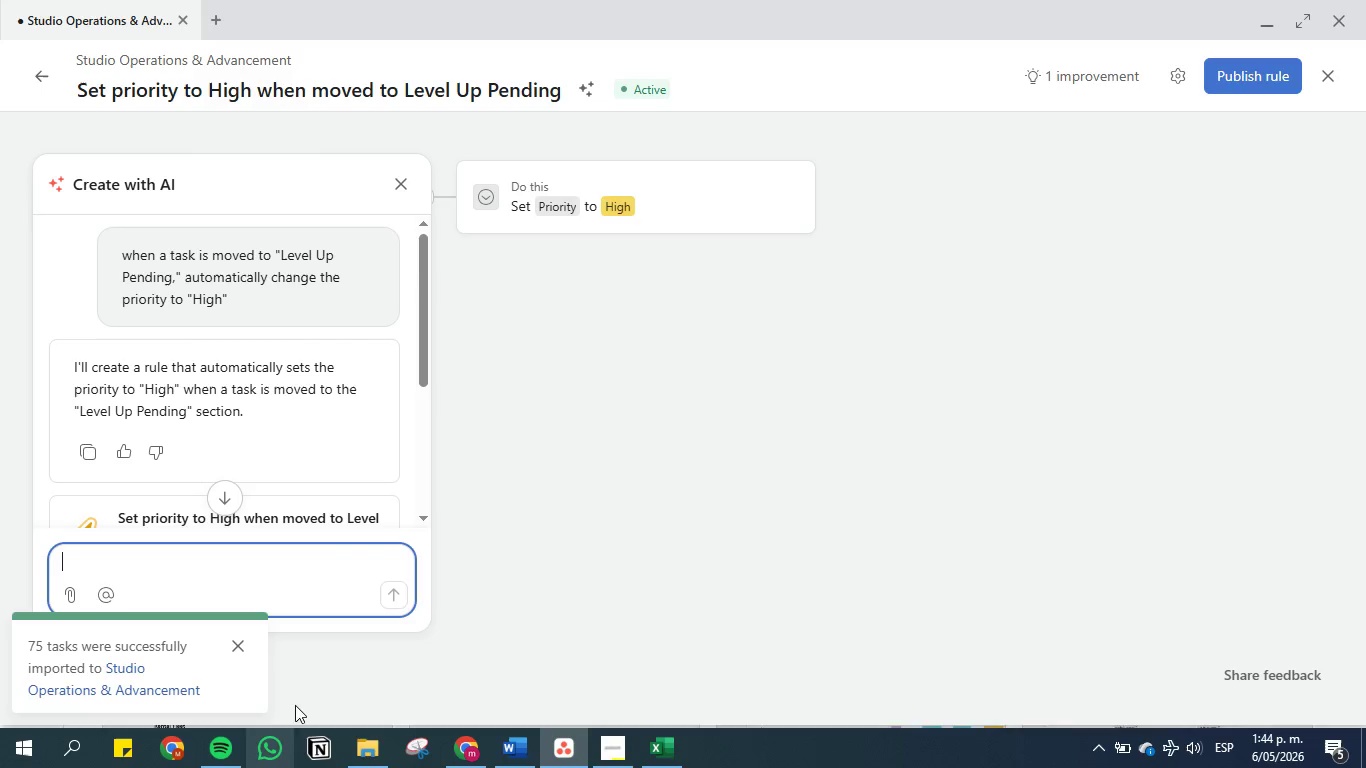 
left_click([396, 195])
 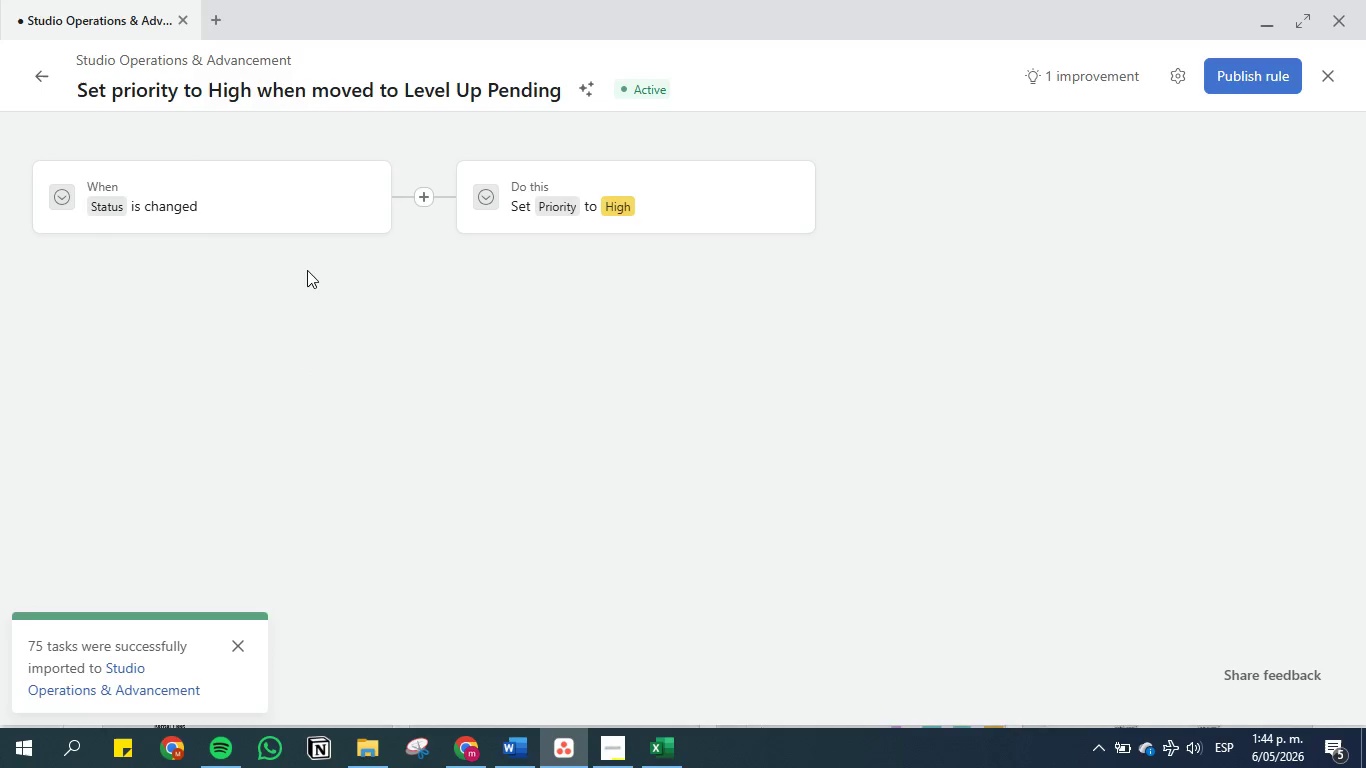 
left_click([306, 199])
 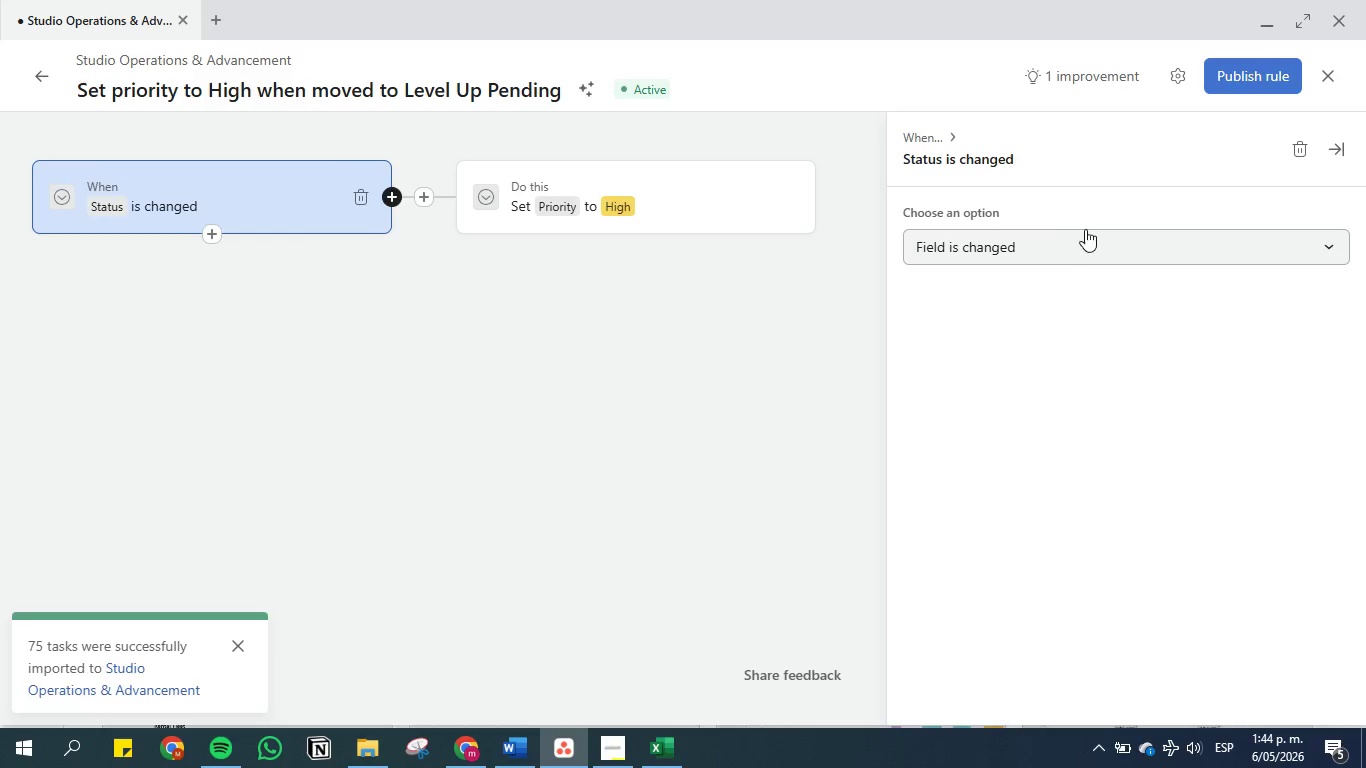 
left_click([1082, 239])
 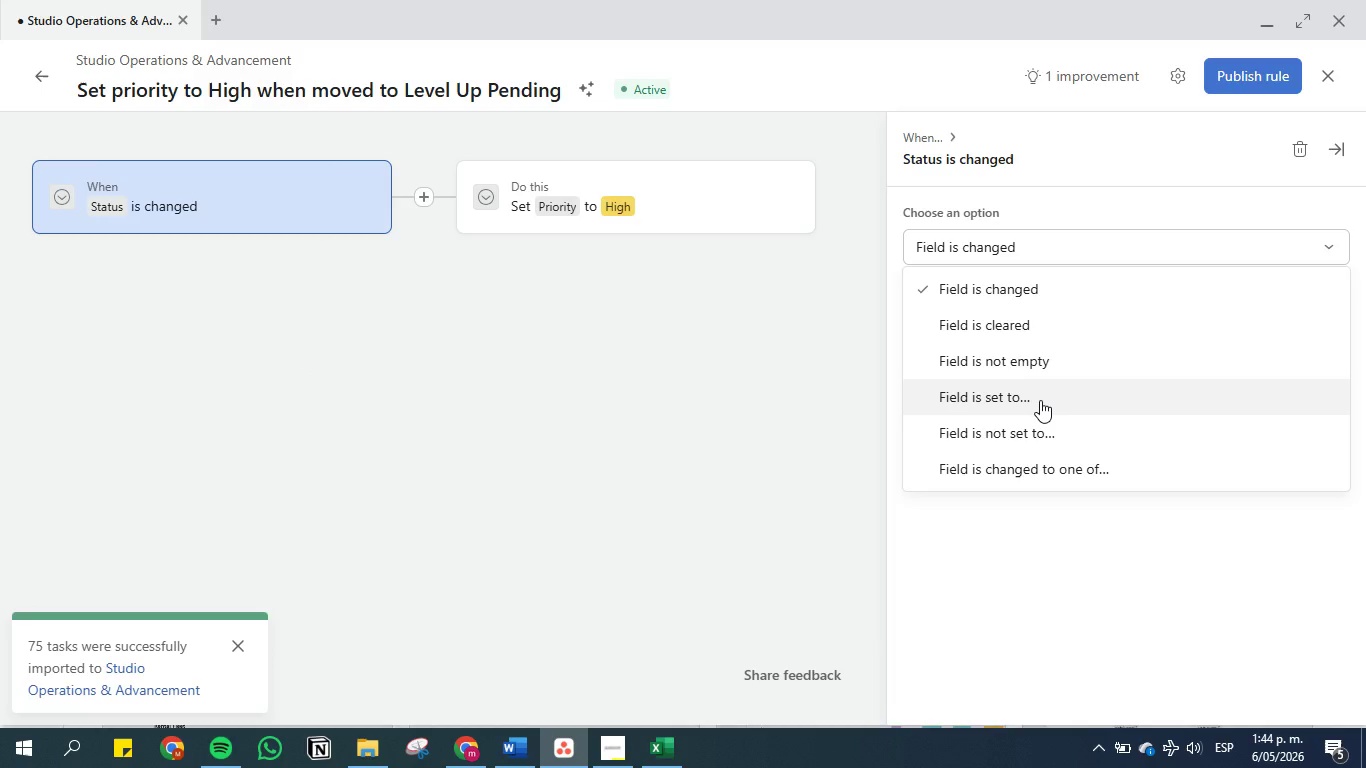 
left_click([1040, 400])
 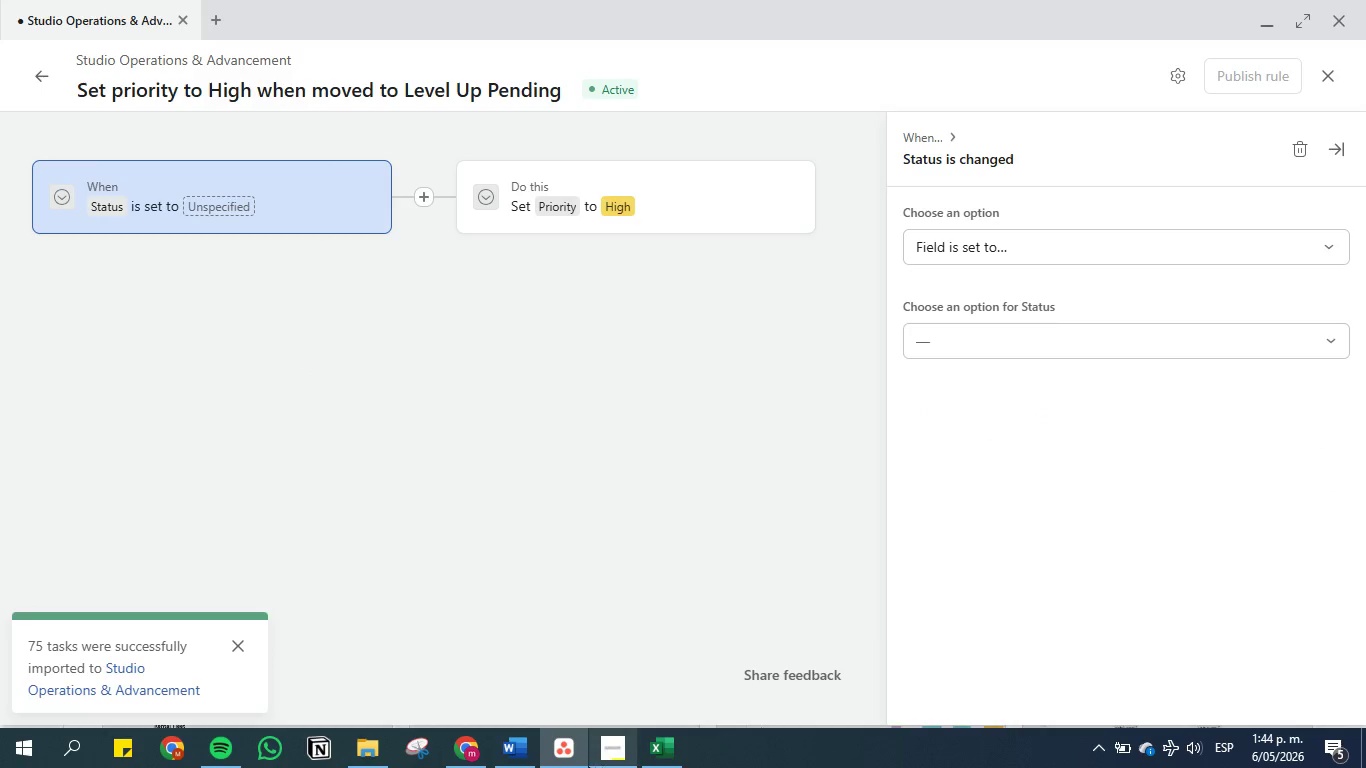 
left_click([499, 763])
 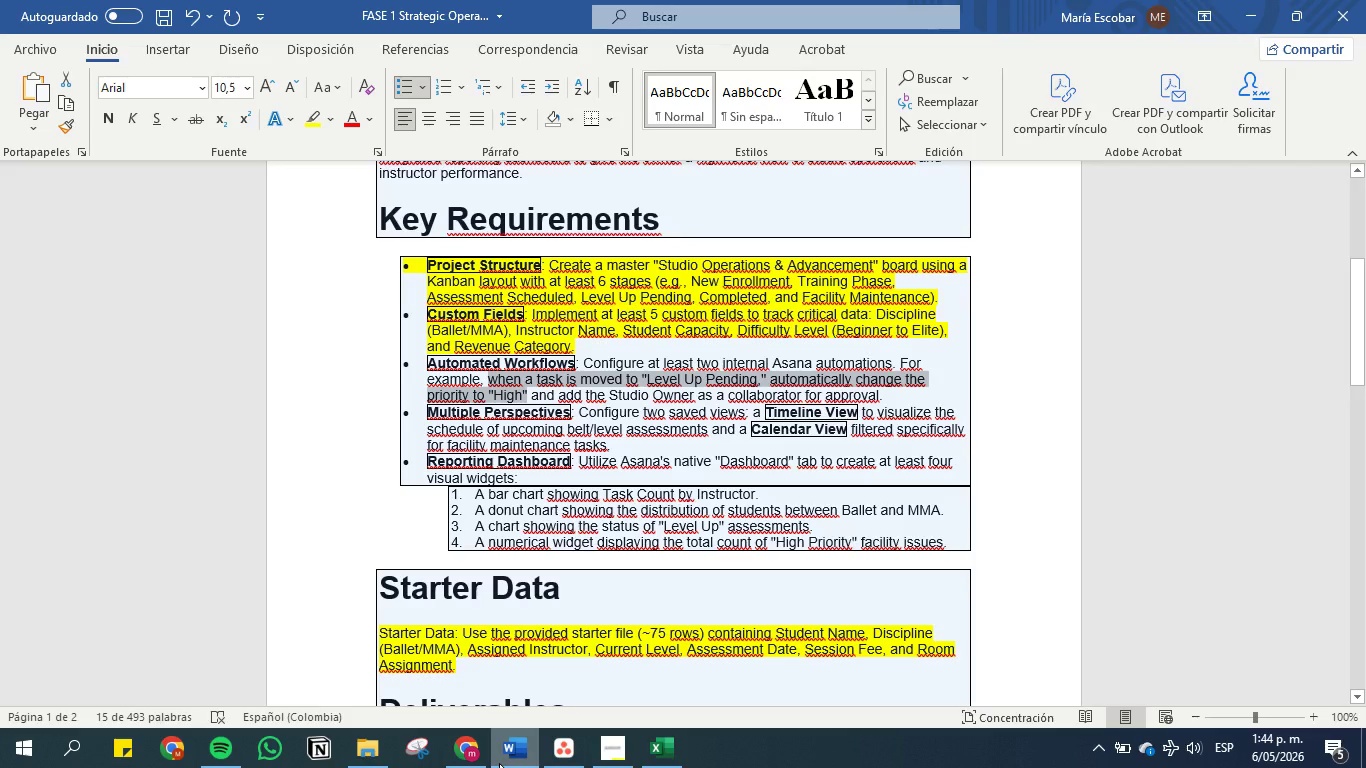 
left_click([499, 763])
 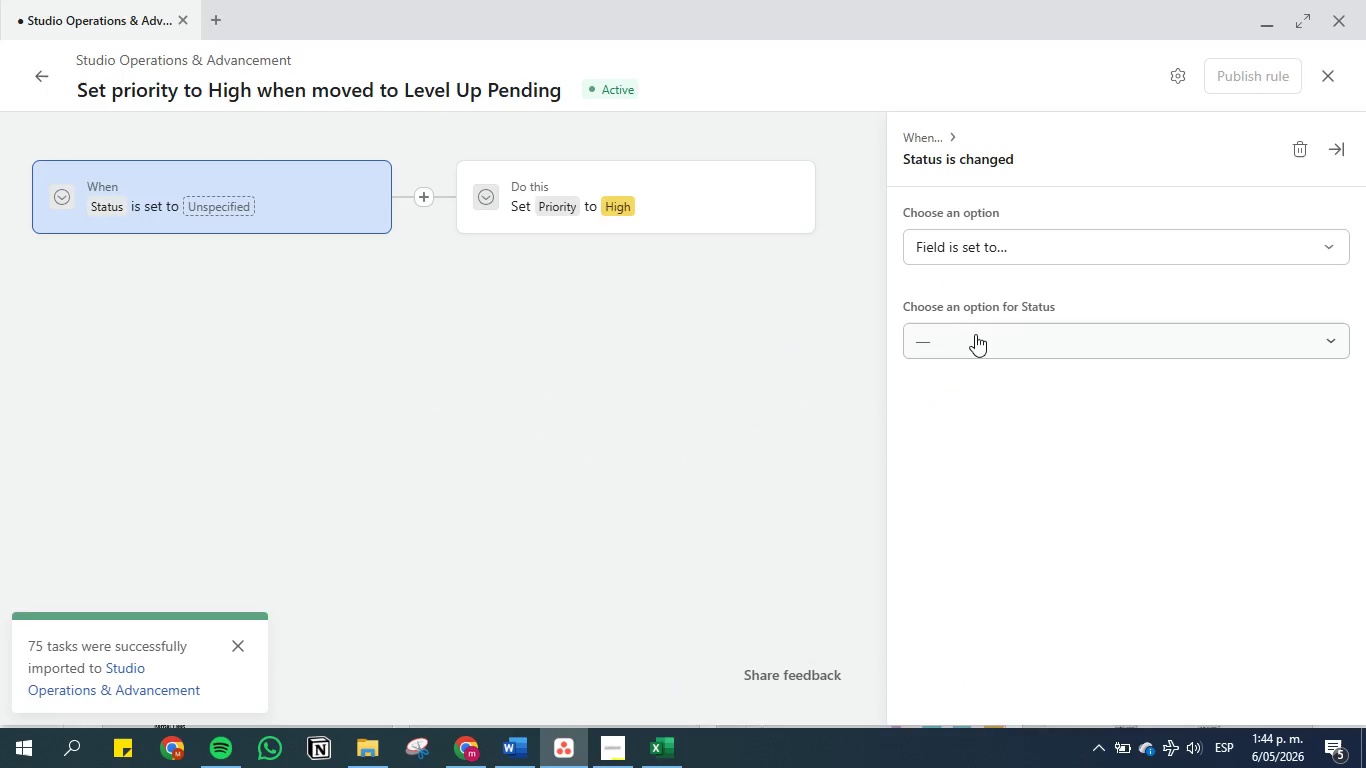 
left_click([967, 348])
 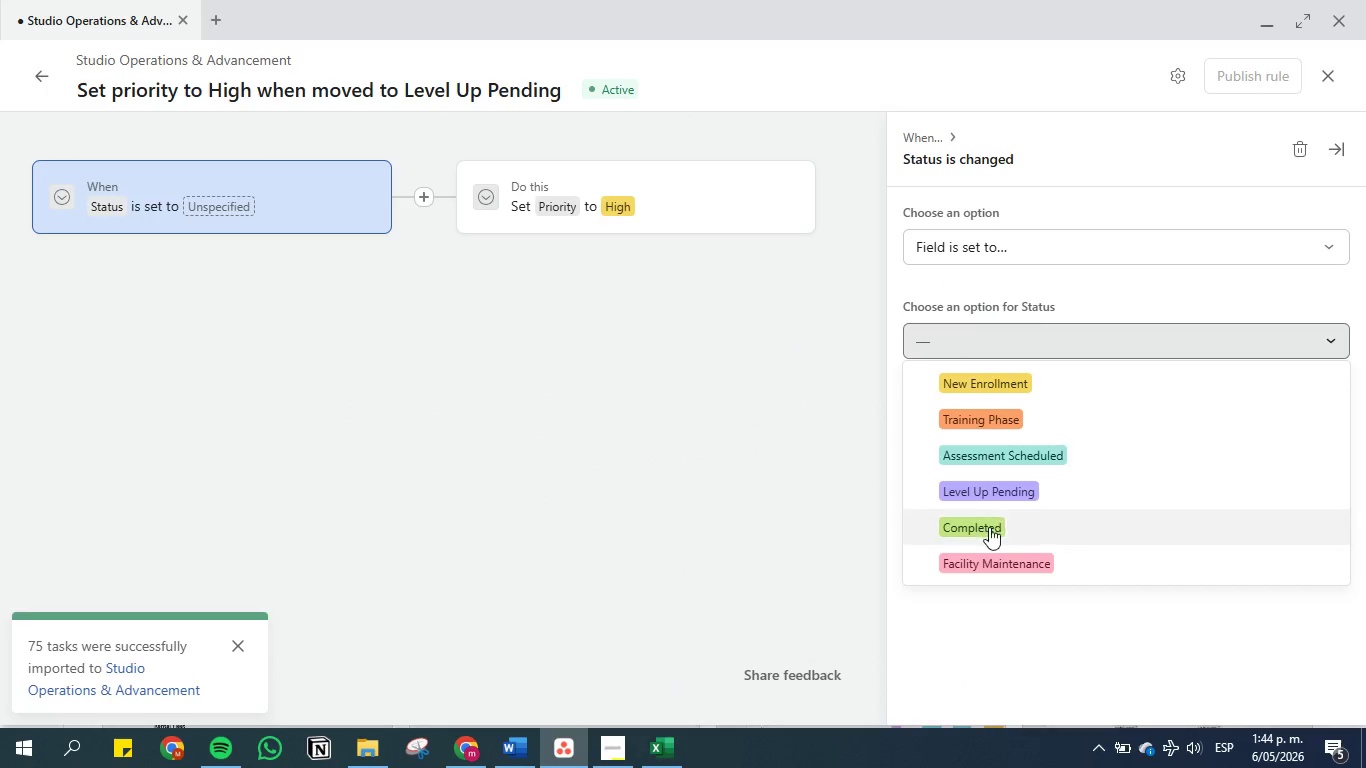 
left_click([1002, 492])
 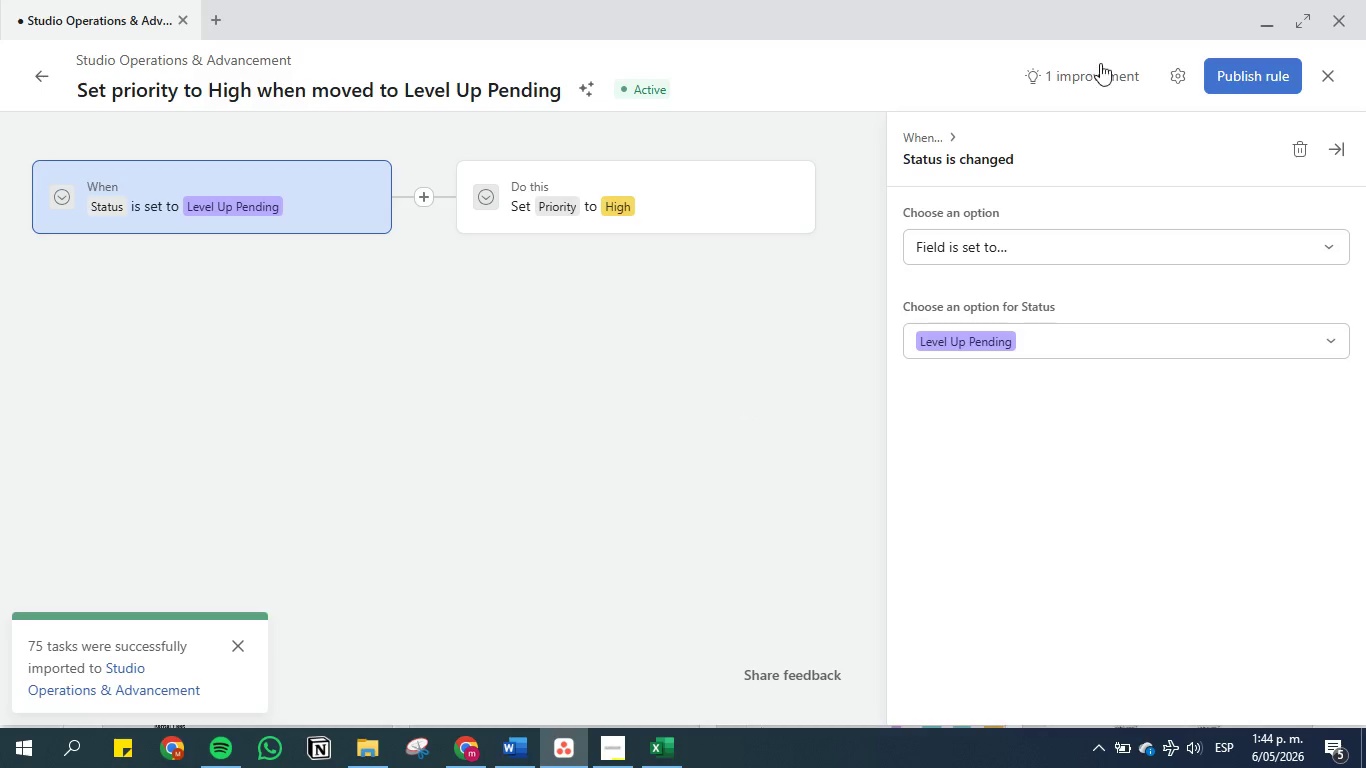 
left_click([1338, 149])
 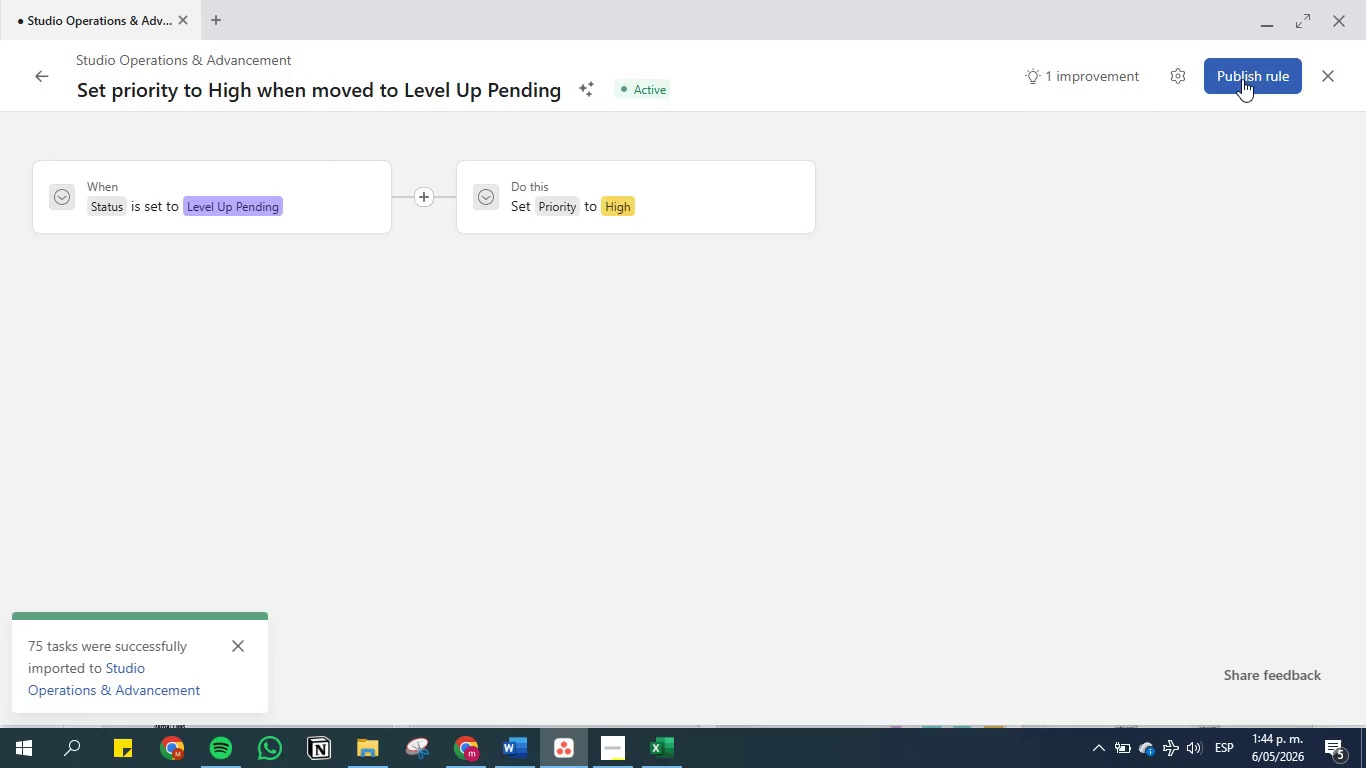 
left_click([1242, 79])
 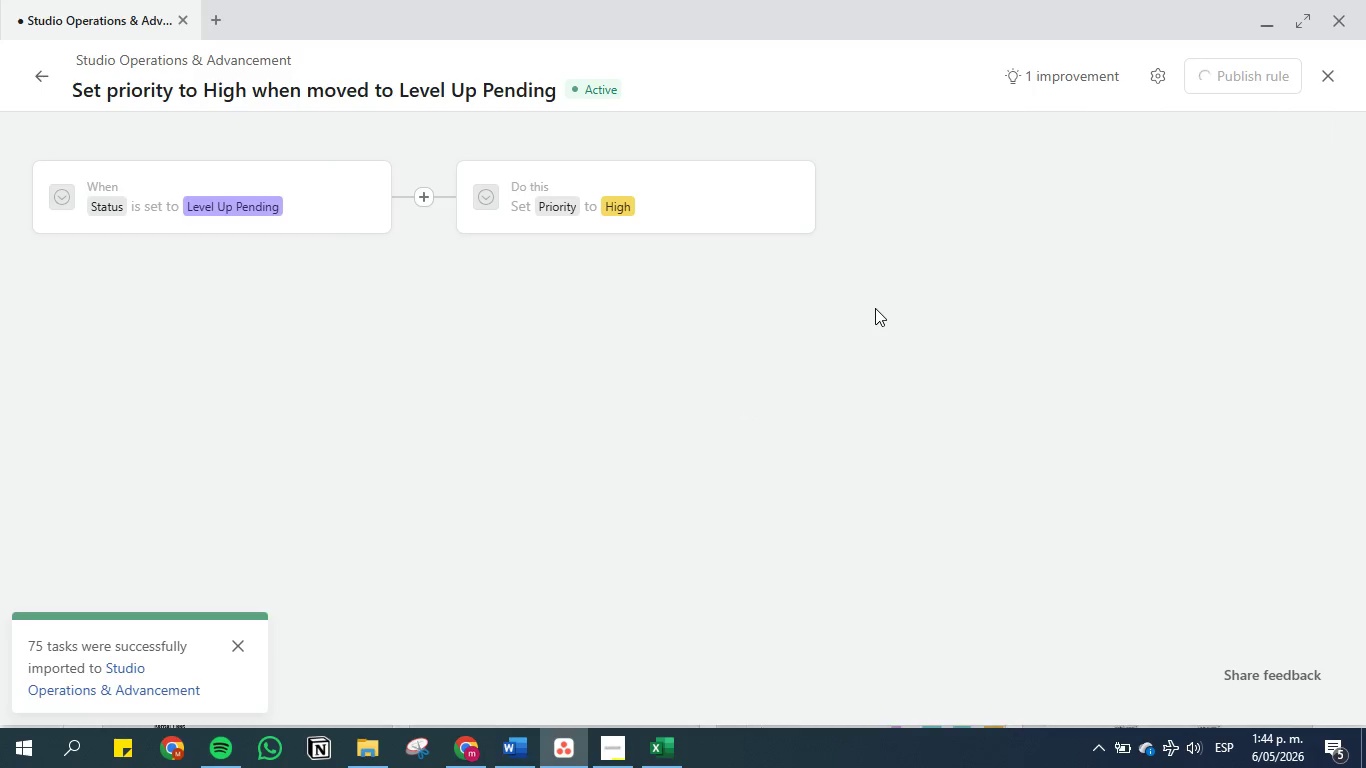 
mouse_move([889, 313])
 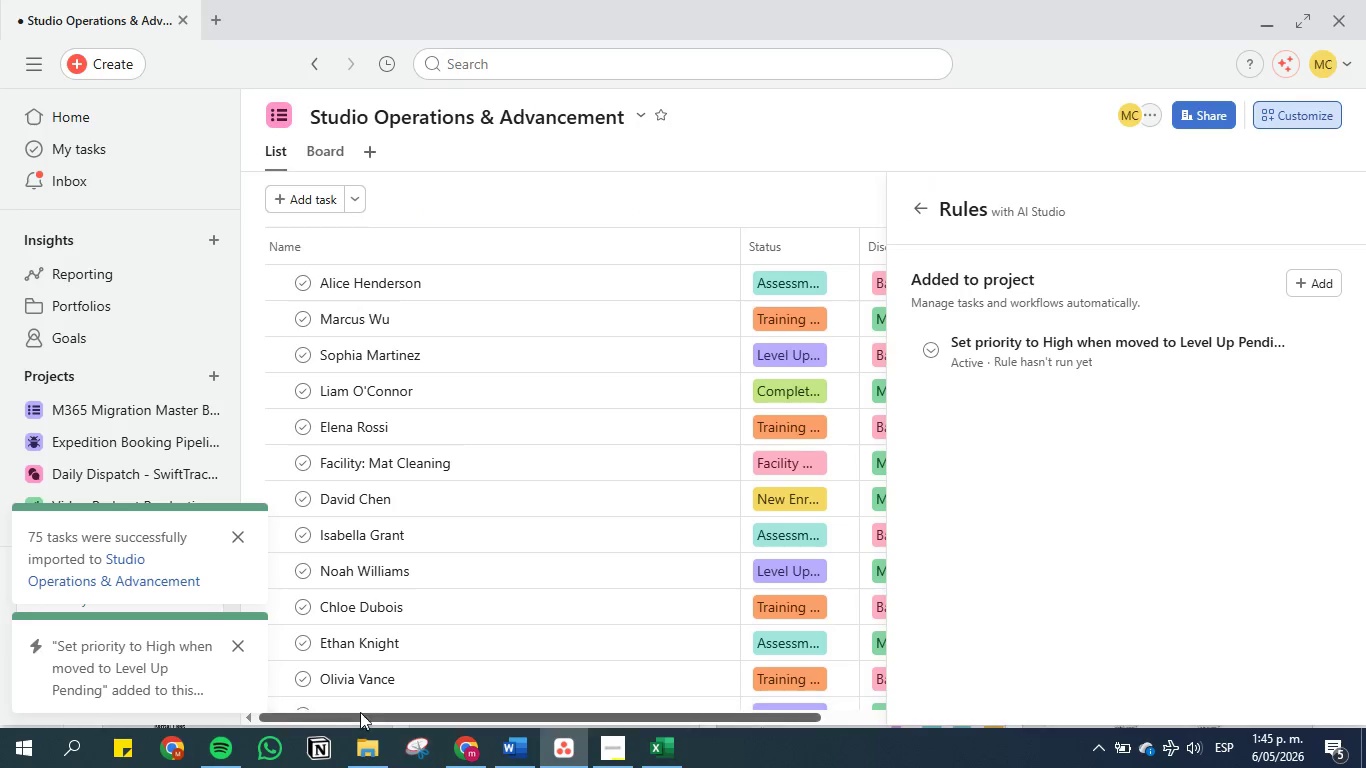 
left_click([504, 741])
 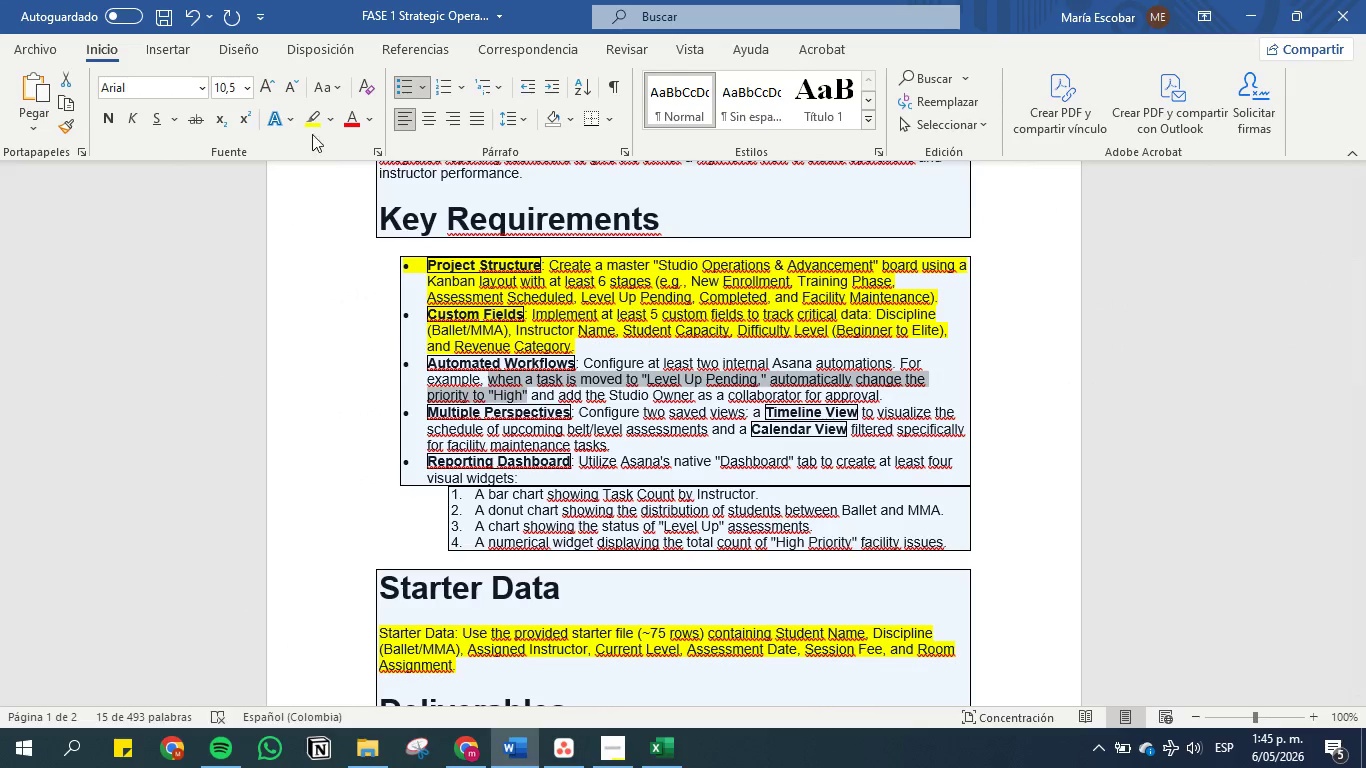 
left_click([313, 117])
 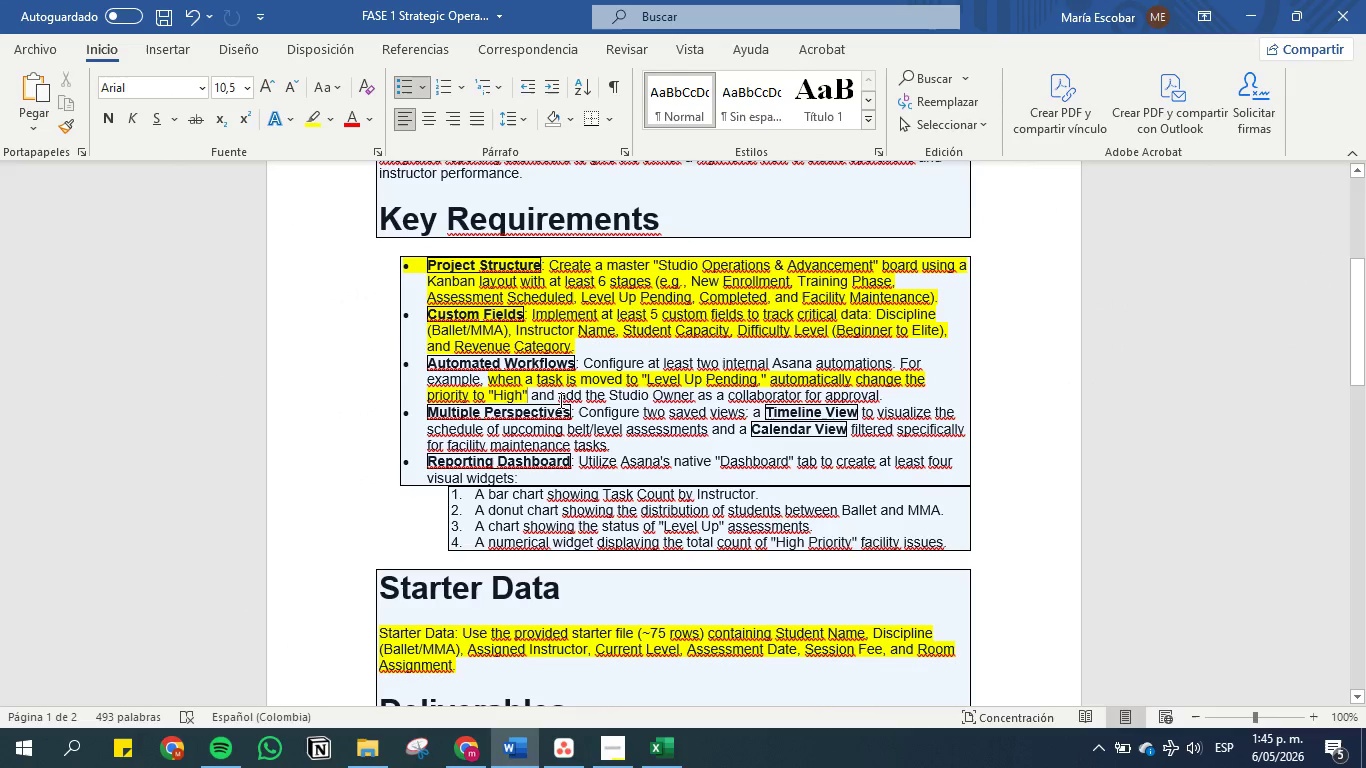 
left_click_drag(start_coordinate=[560, 392], to_coordinate=[894, 390])
 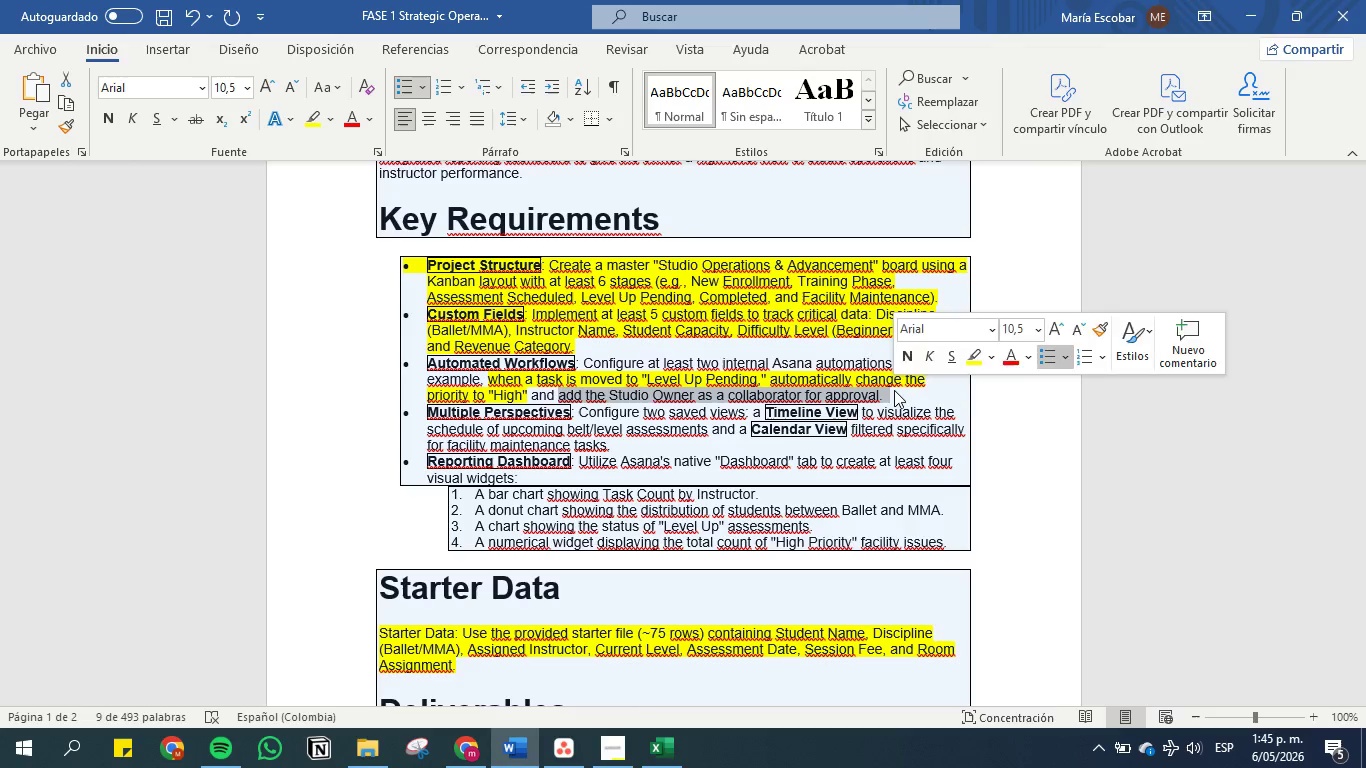 
key(Control+C)
 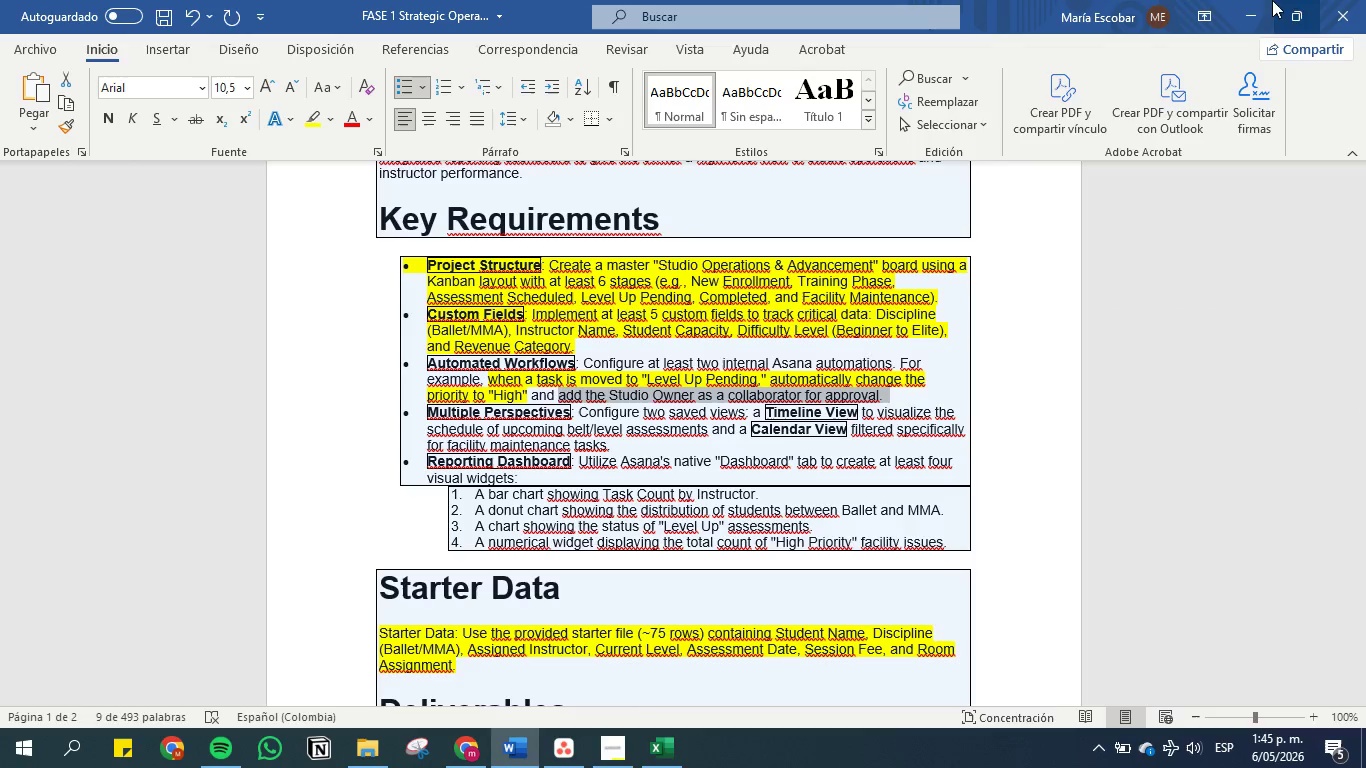 
left_click([1247, 15])
 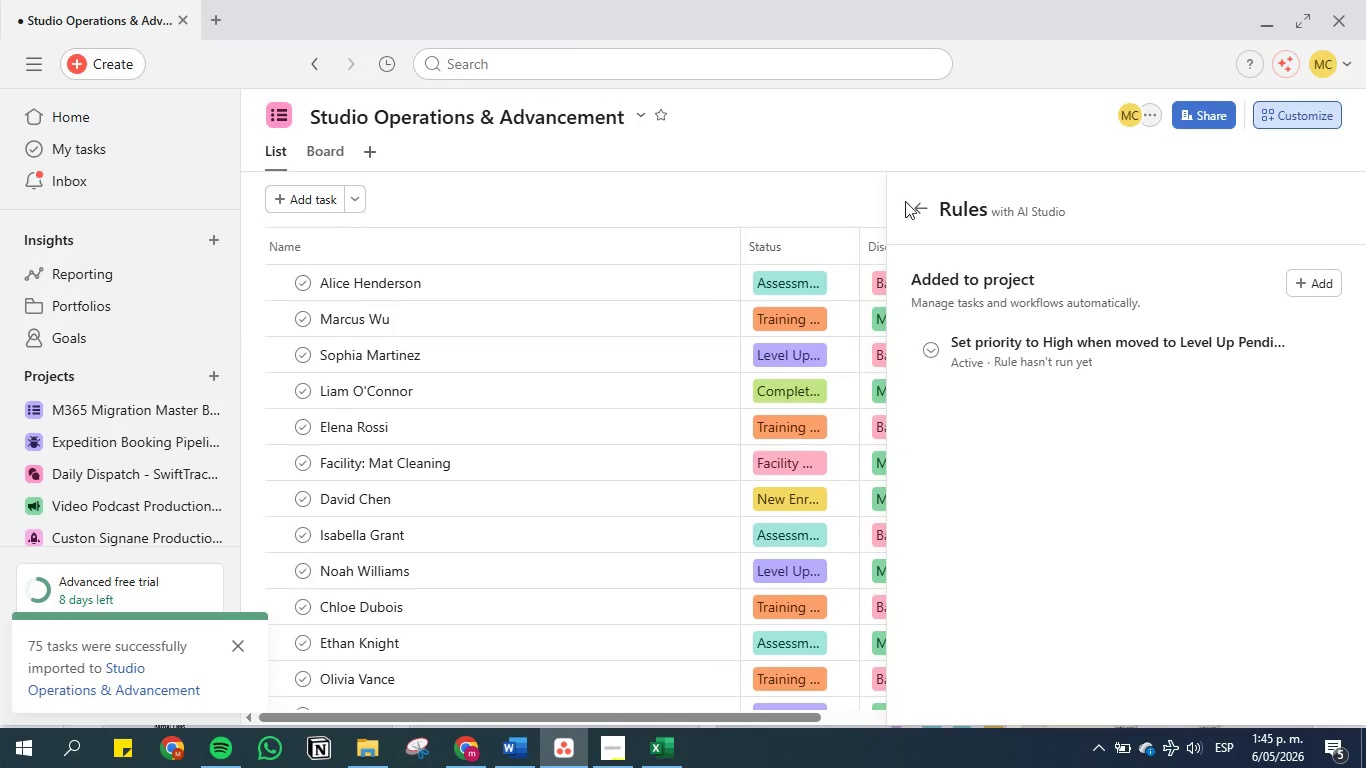 
left_click([922, 201])
 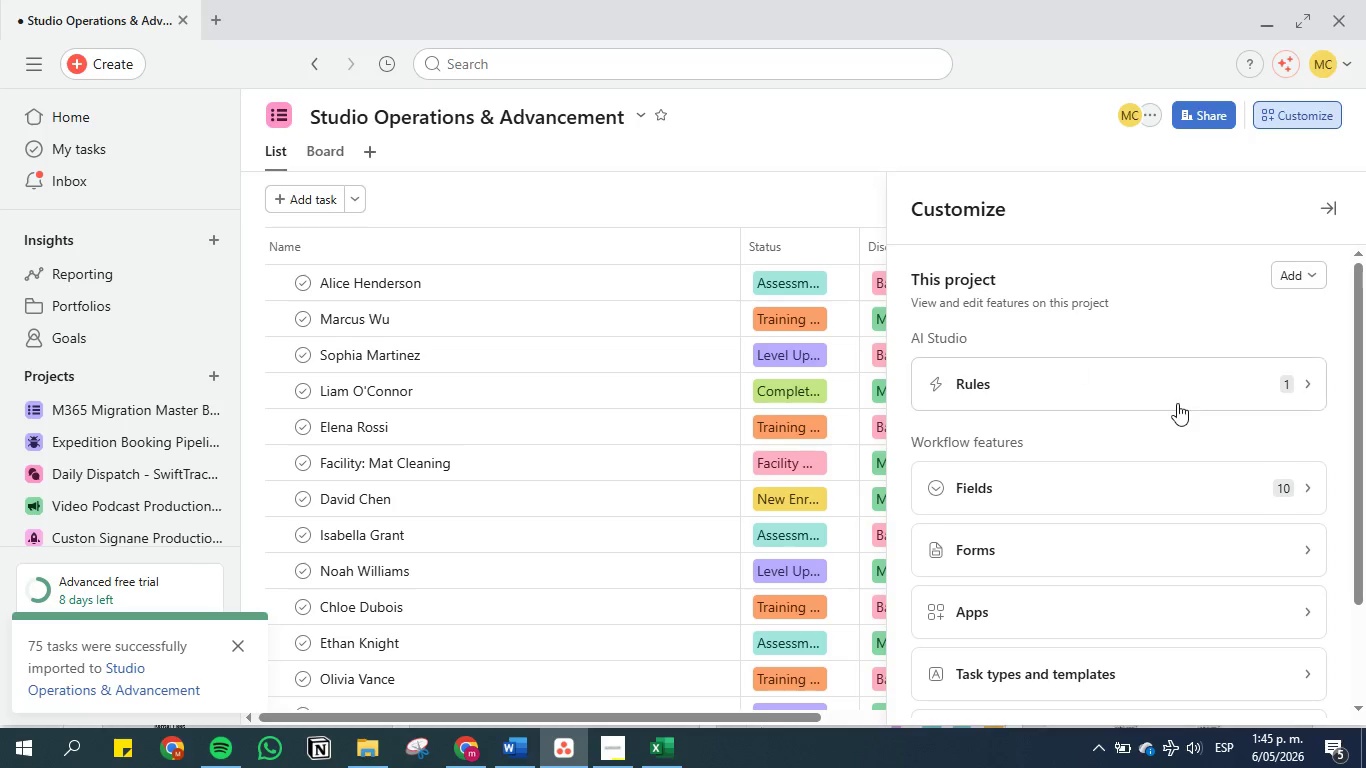 
left_click([1218, 378])
 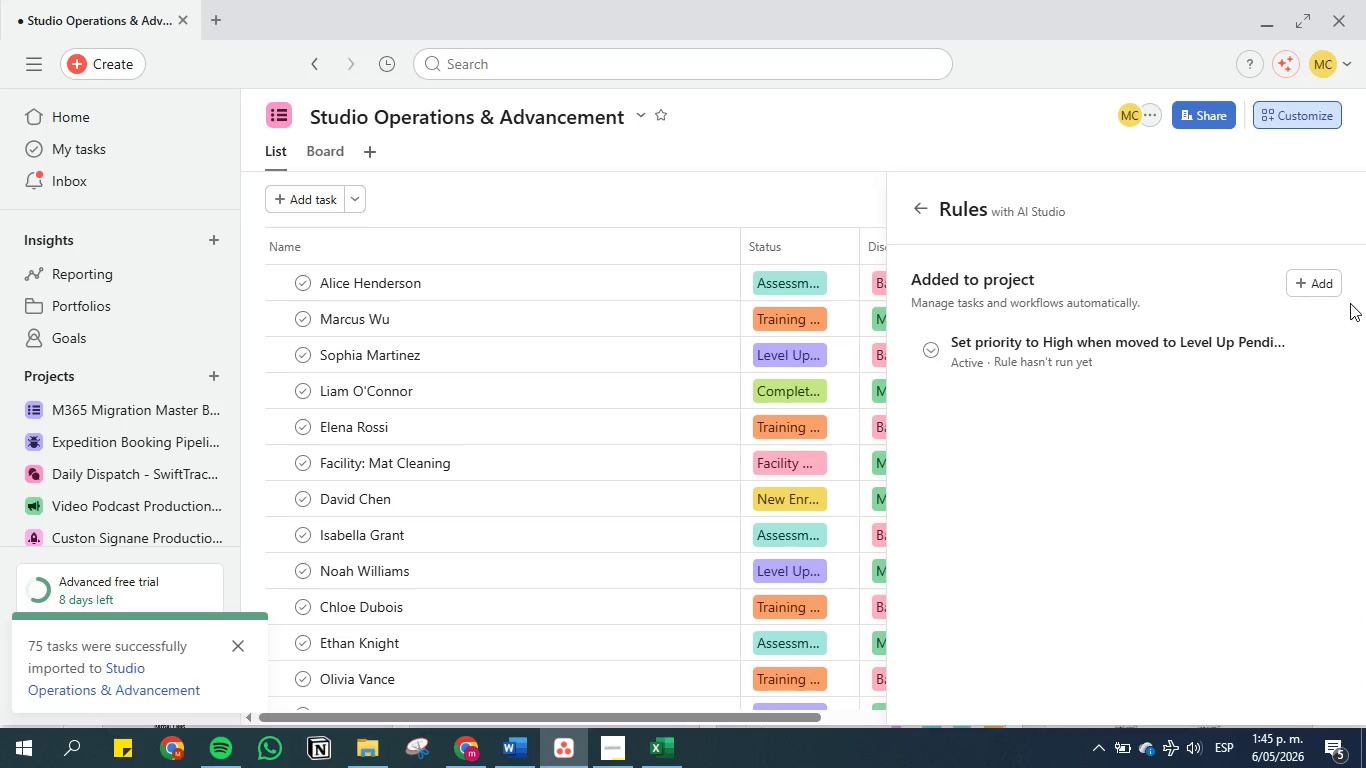 
left_click([1314, 284])
 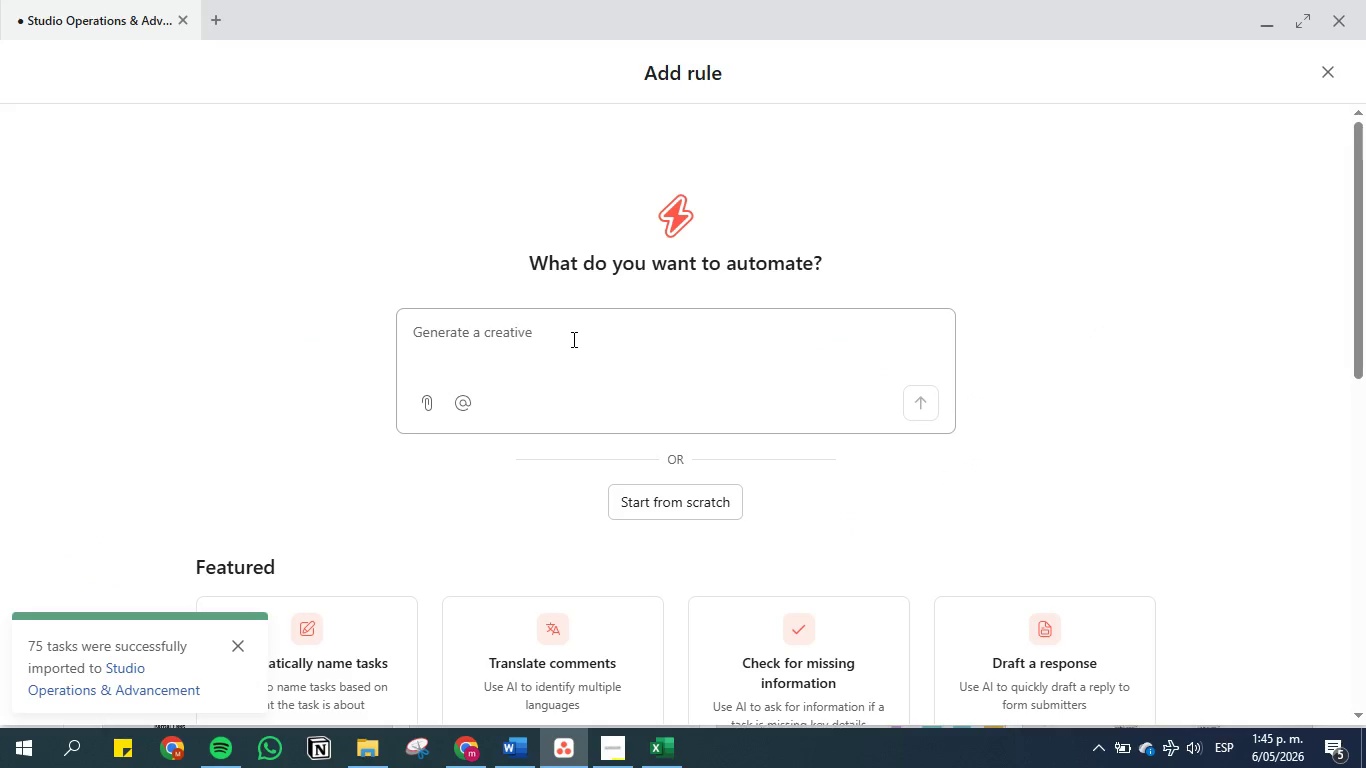 
double_click([572, 336])
 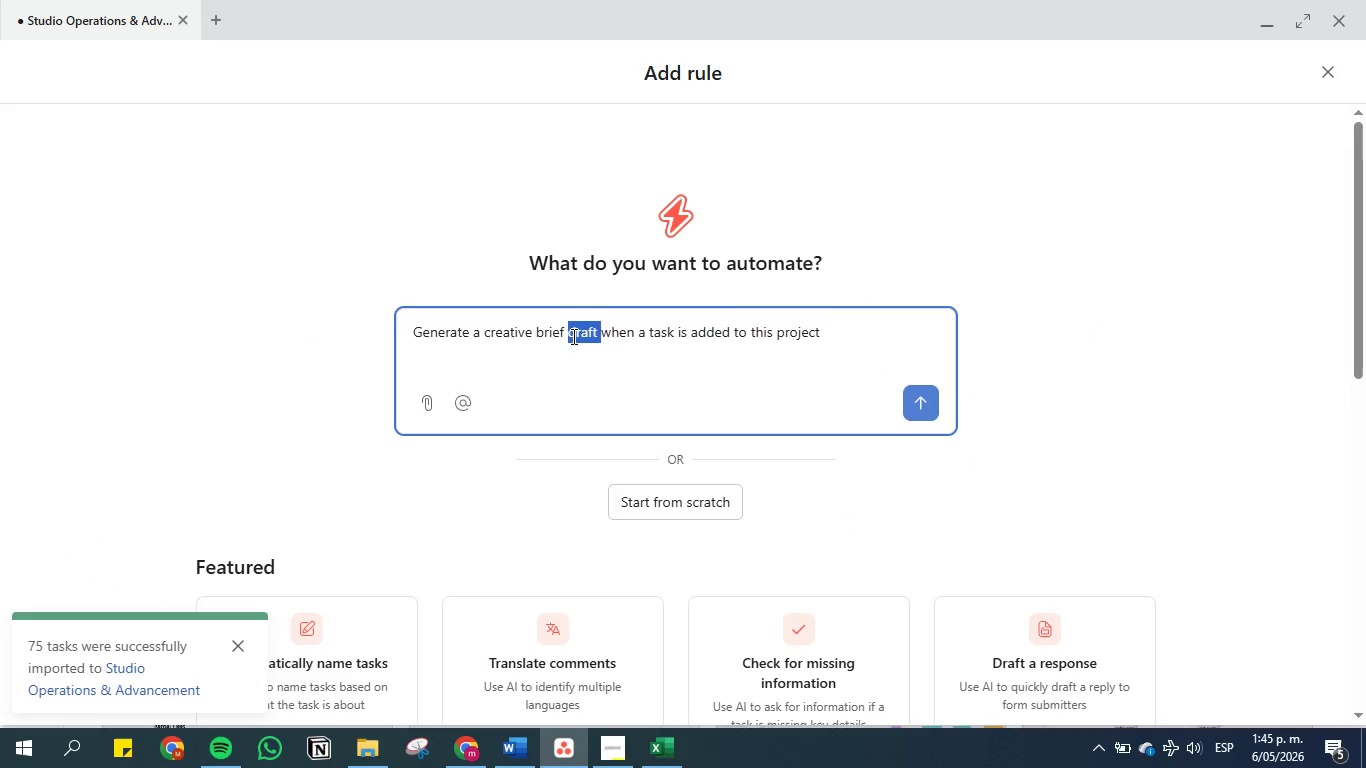 
triple_click([572, 336])
 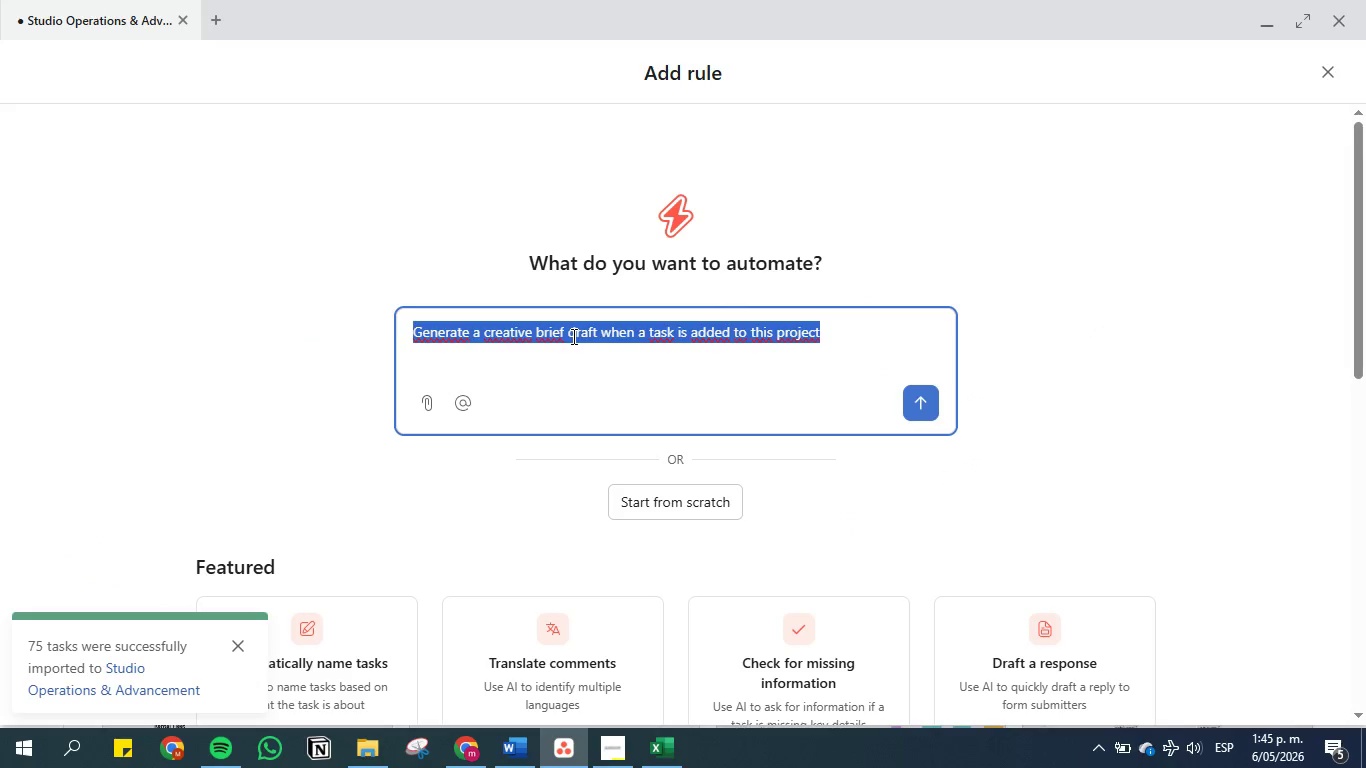 
key(Backspace)
 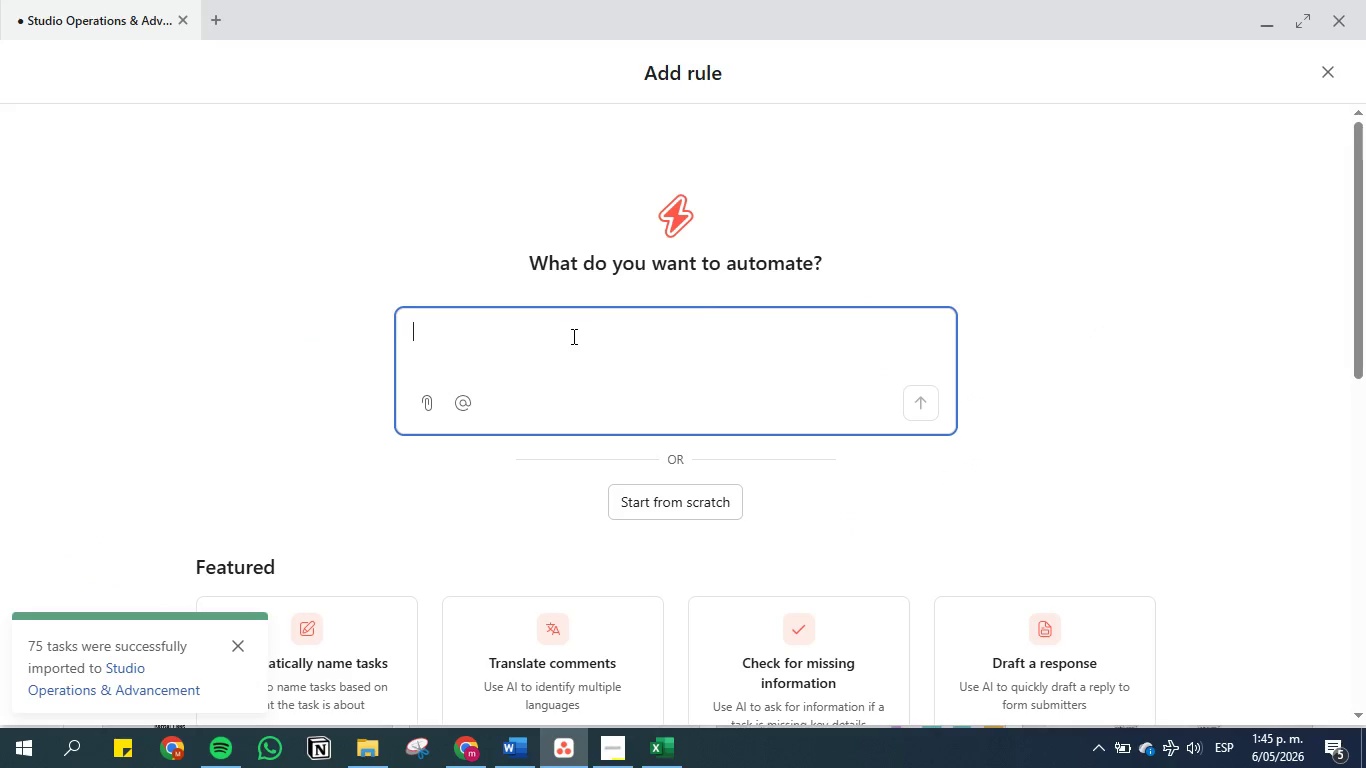 
key(Control+V)
 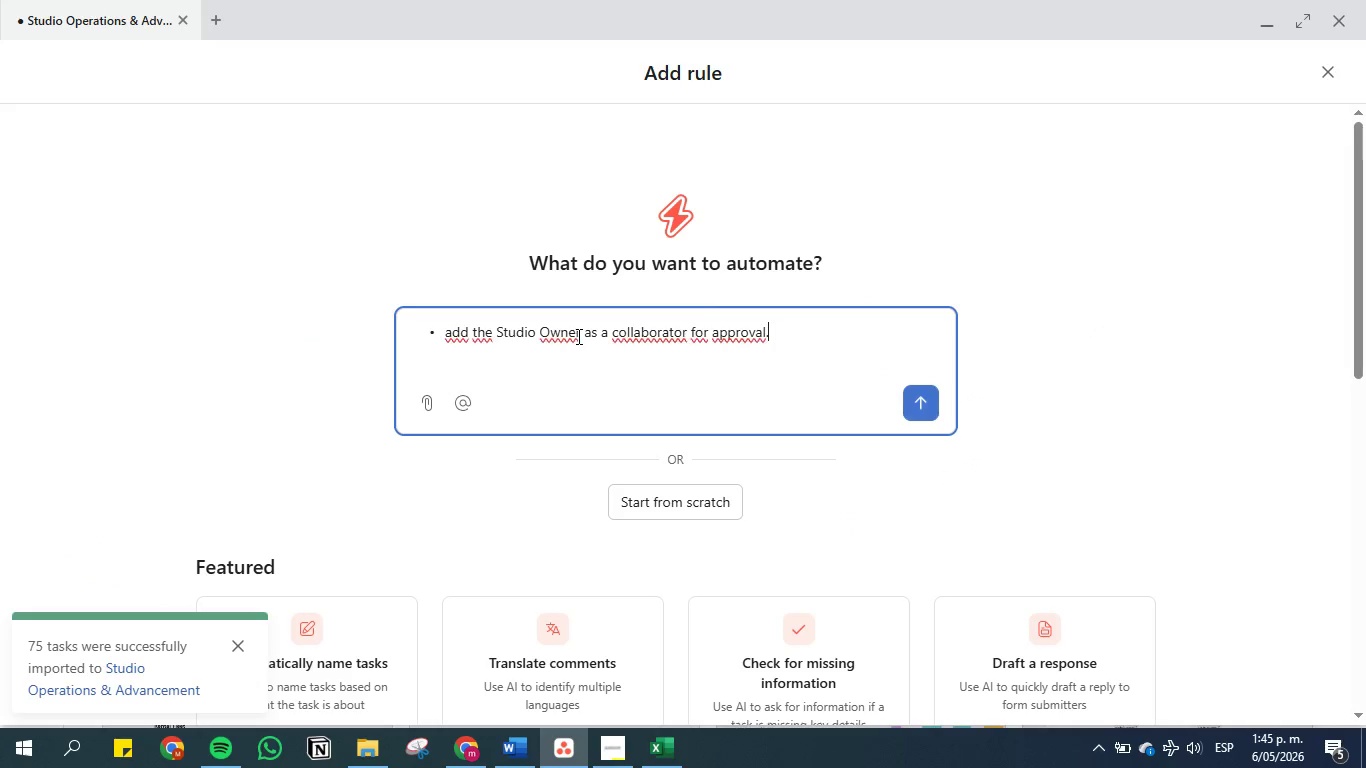 
left_click([580, 335])
 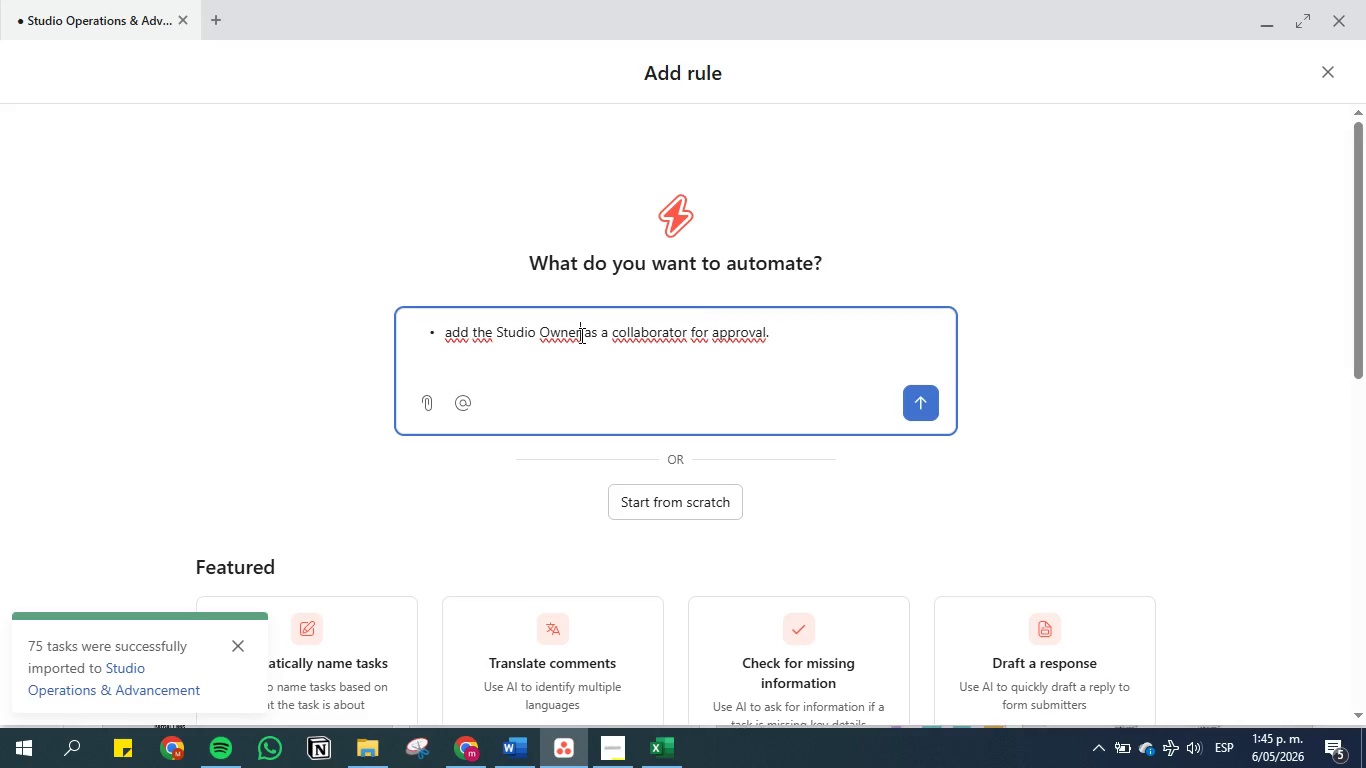 
type(*()
 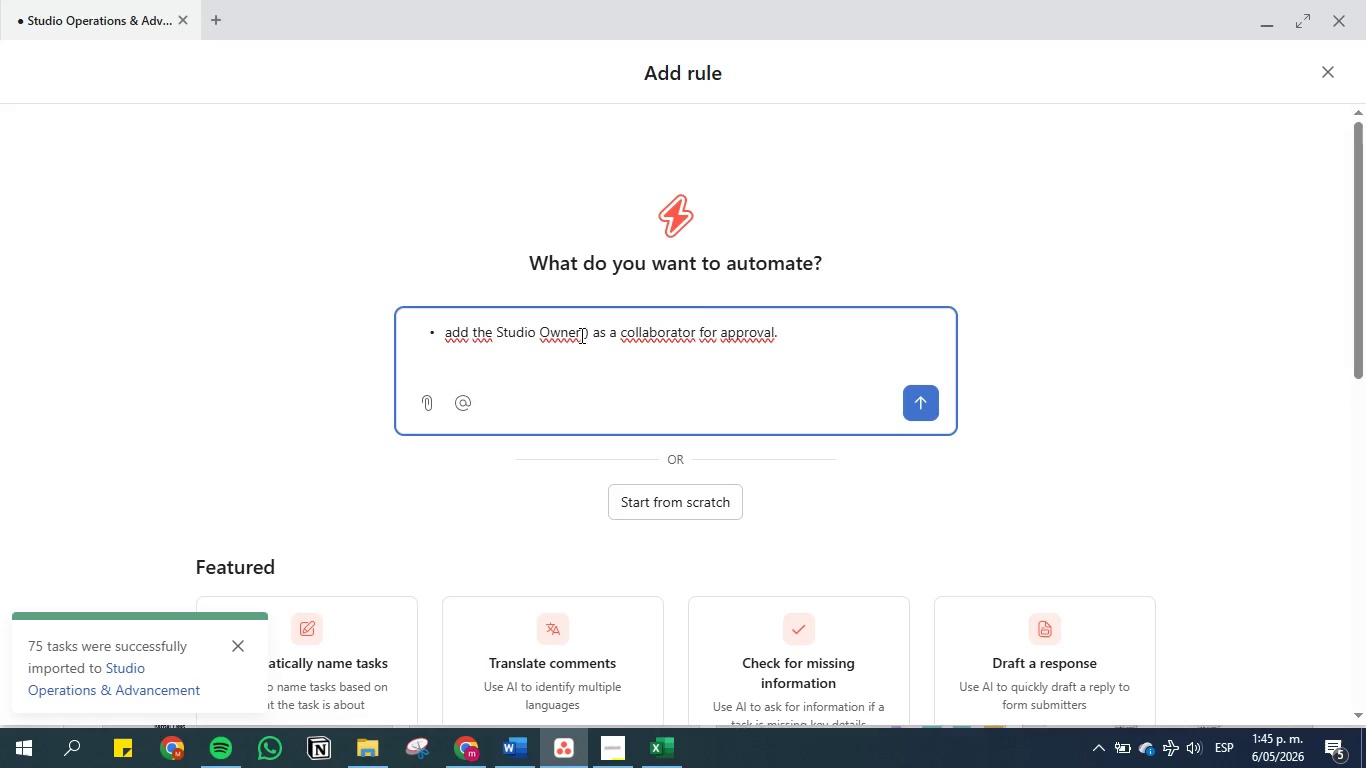 
key(ArrowLeft)
 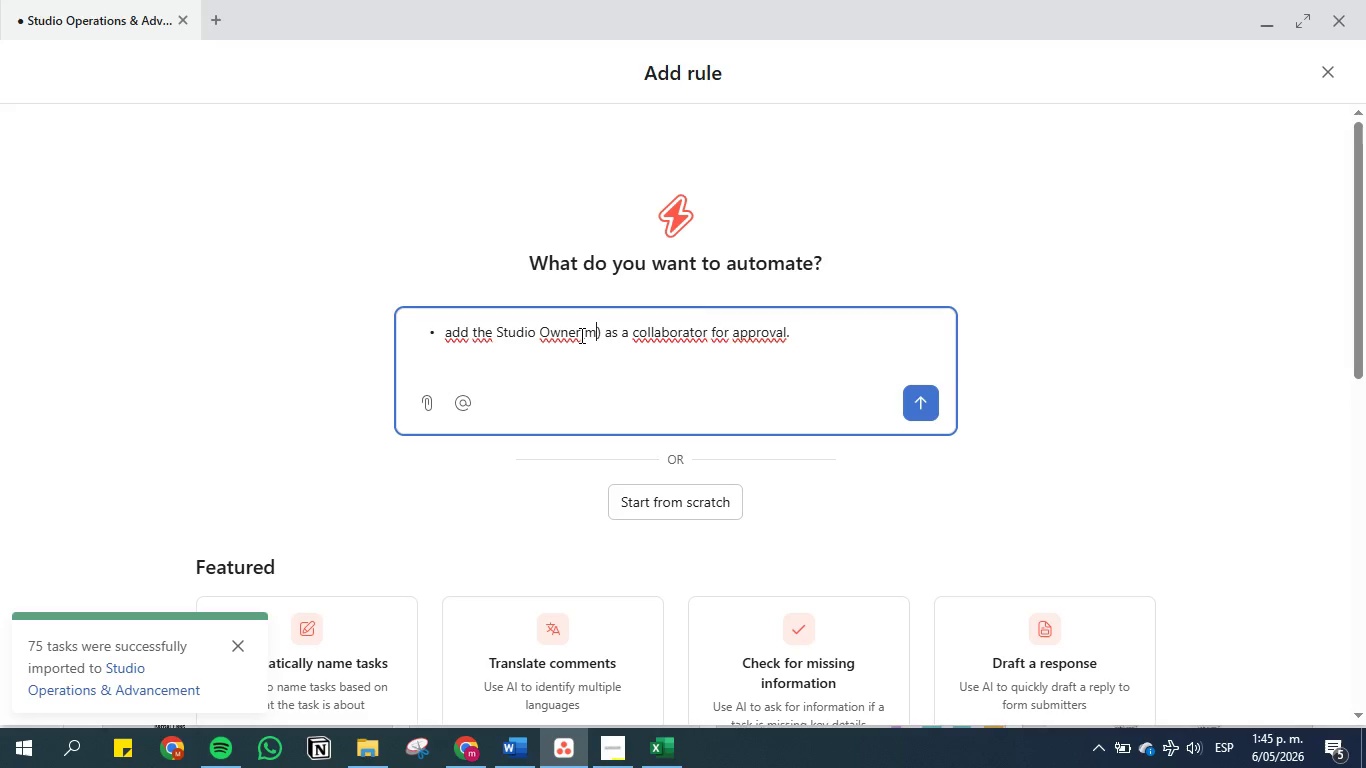 
type(me)
 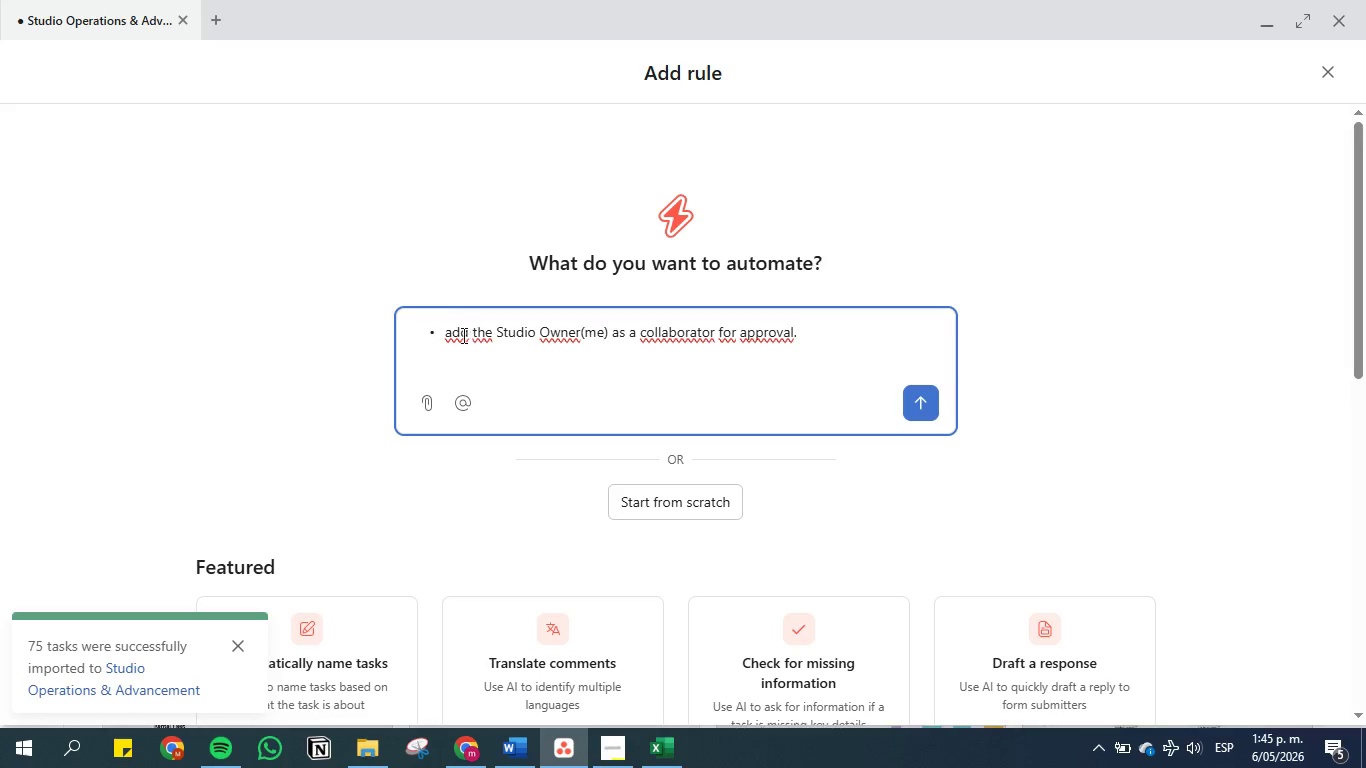 
left_click_drag(start_coordinate=[444, 331], to_coordinate=[348, 323])
 